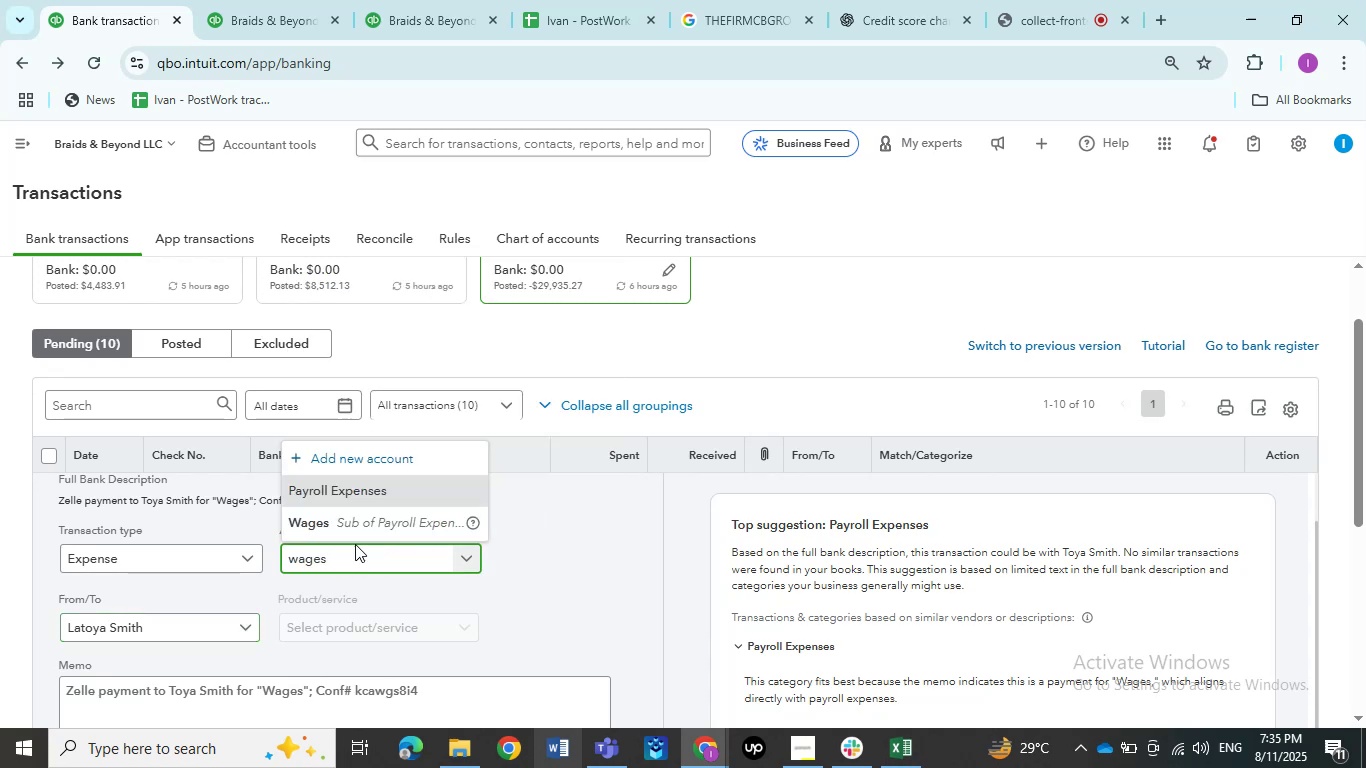 
left_click([358, 526])
 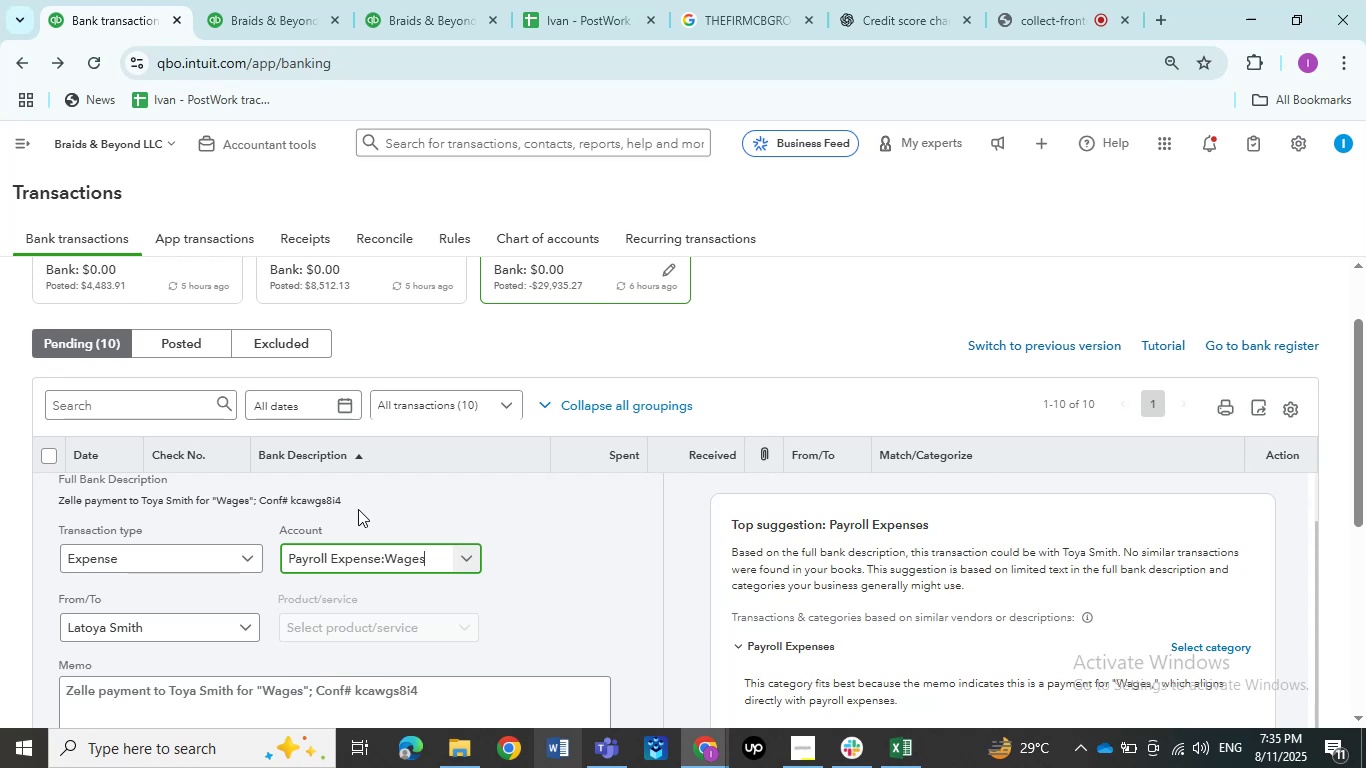 
wait(12.23)
 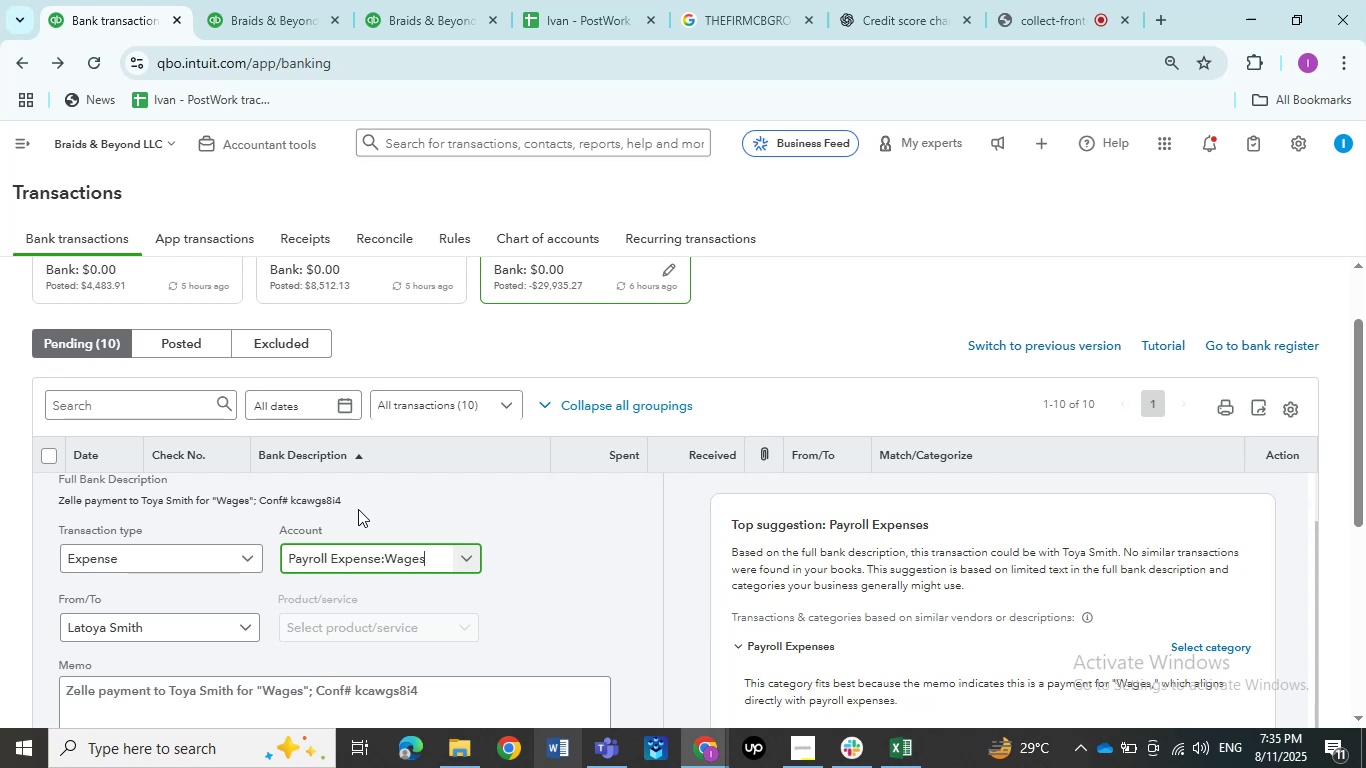 
scroll: coordinate [413, 592], scroll_direction: down, amount: 3.0
 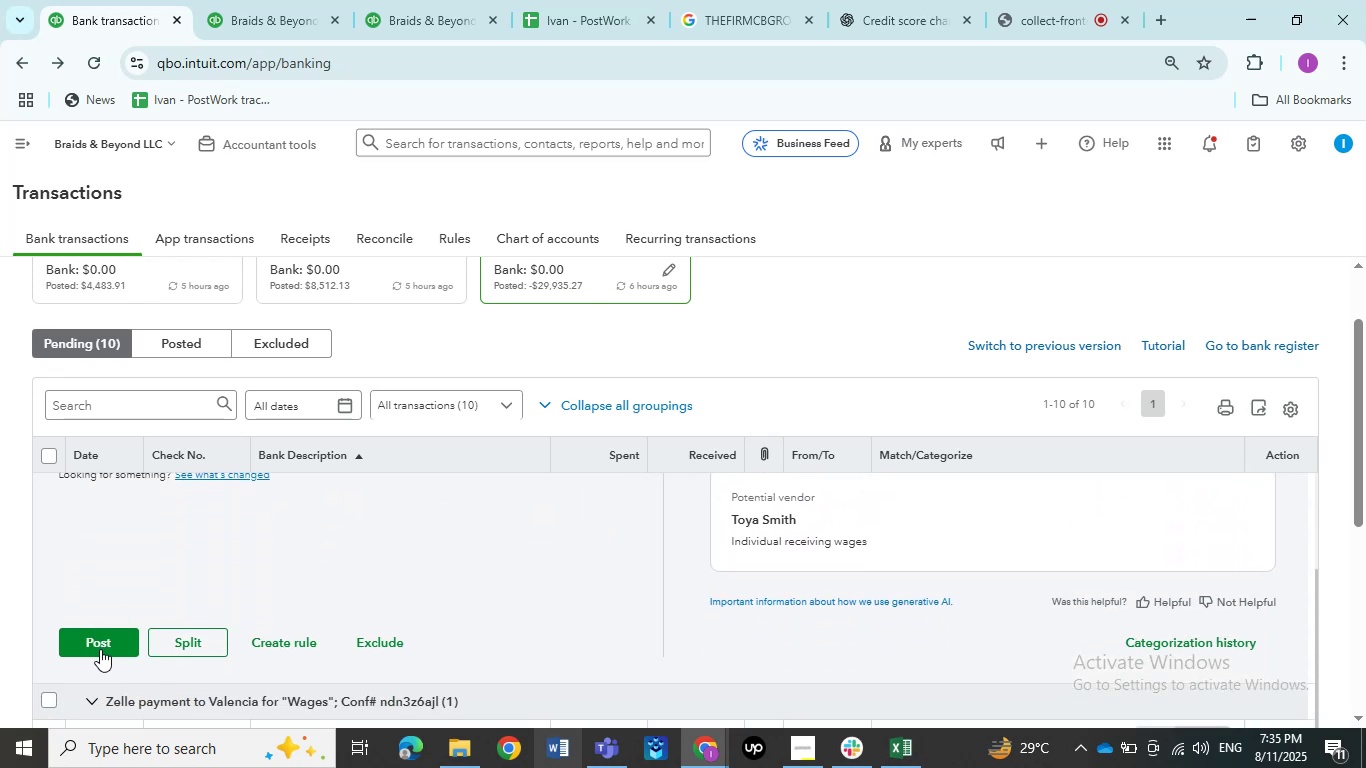 
scroll: coordinate [100, 649], scroll_direction: up, amount: 3.0
 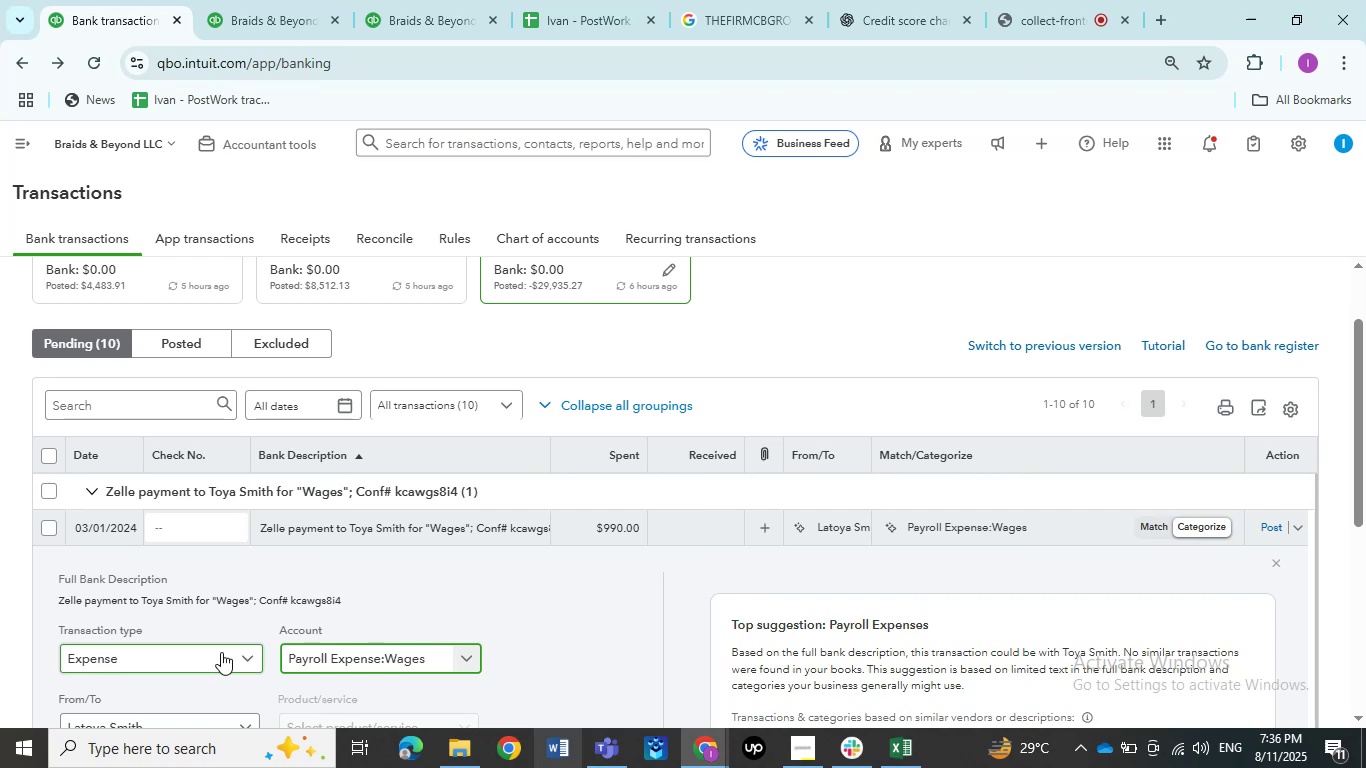 
scroll: coordinate [202, 667], scroll_direction: down, amount: 5.0
 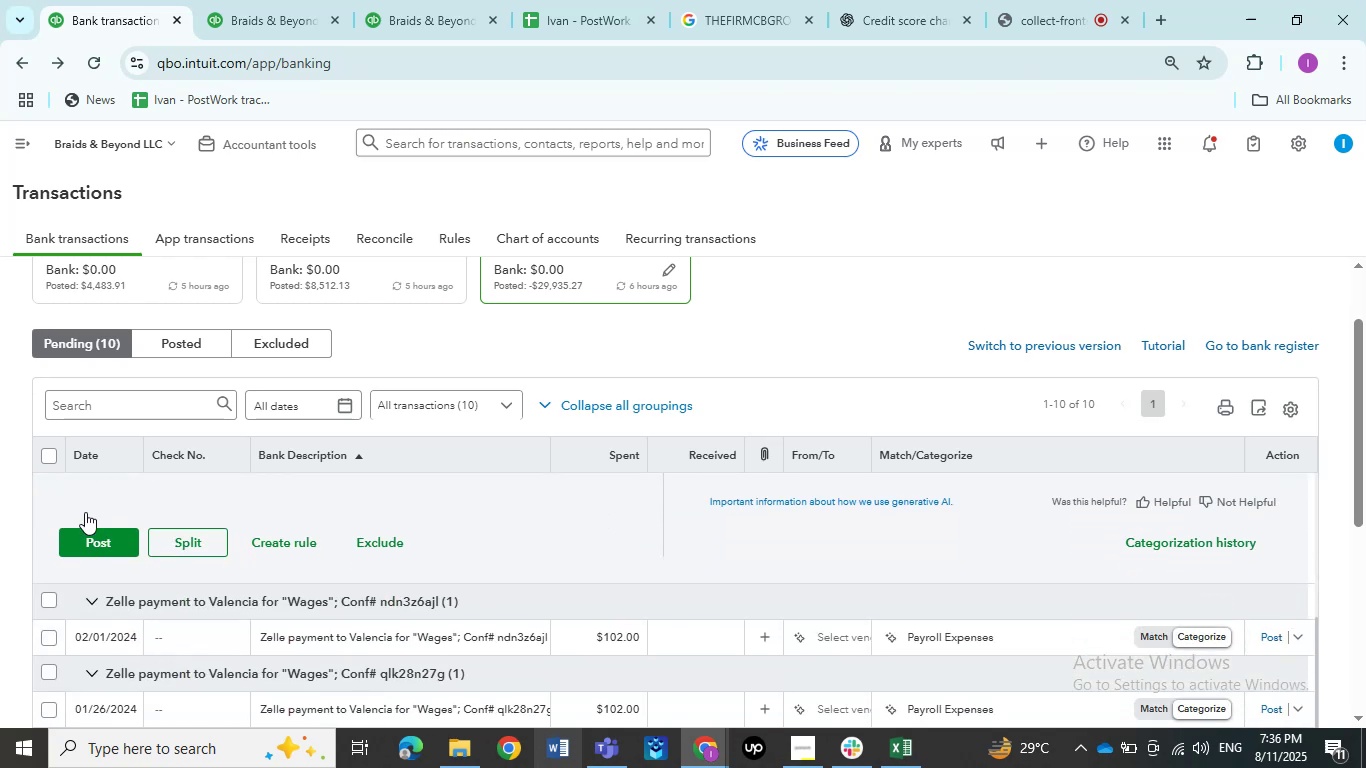 
left_click([85, 530])
 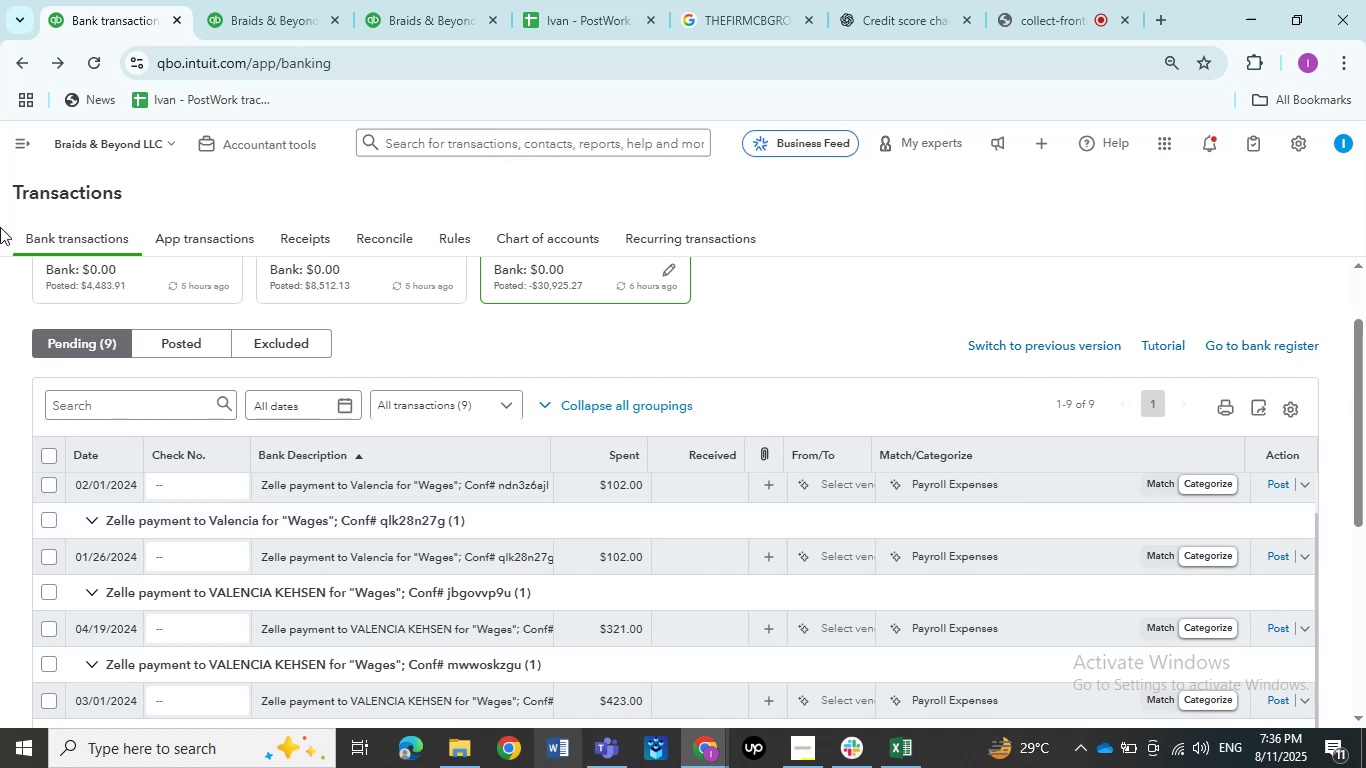 
wait(13.54)
 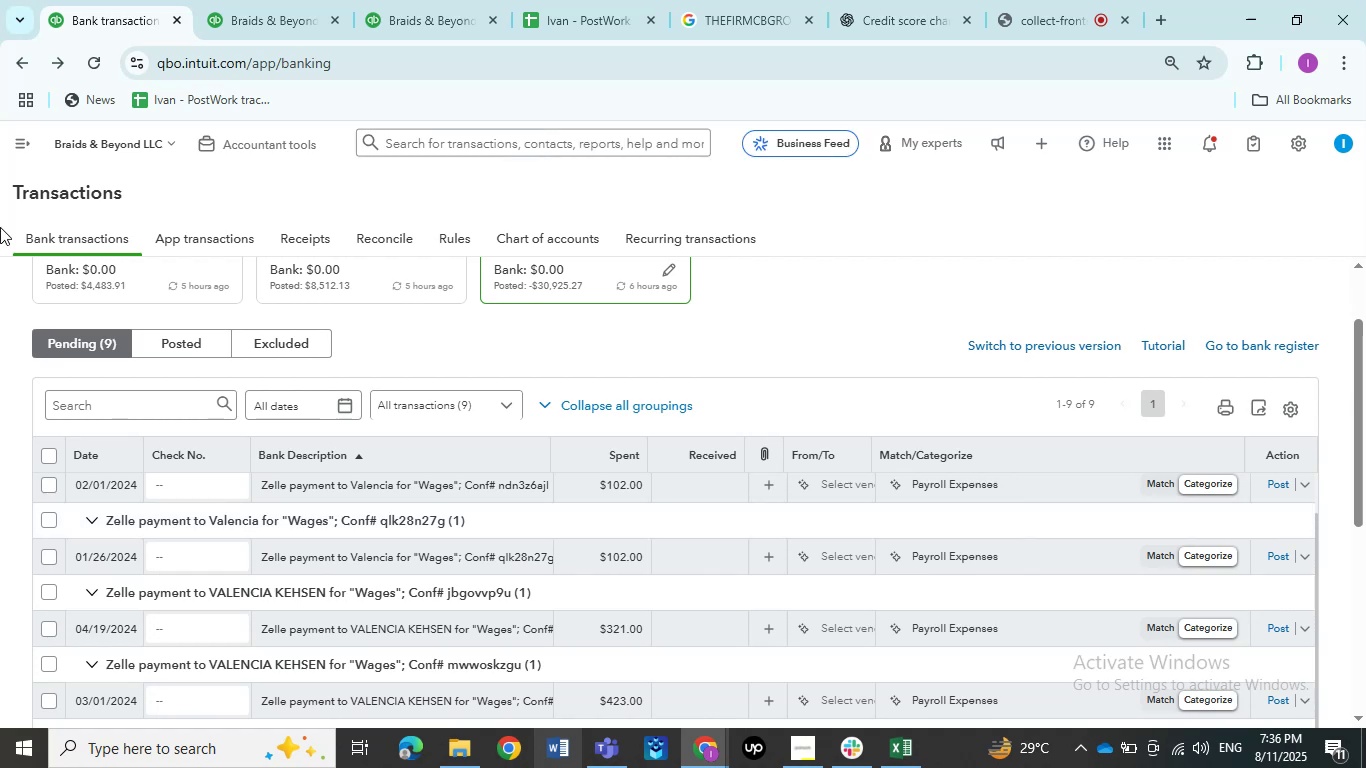 
scroll: coordinate [421, 640], scroll_direction: up, amount: 2.0
 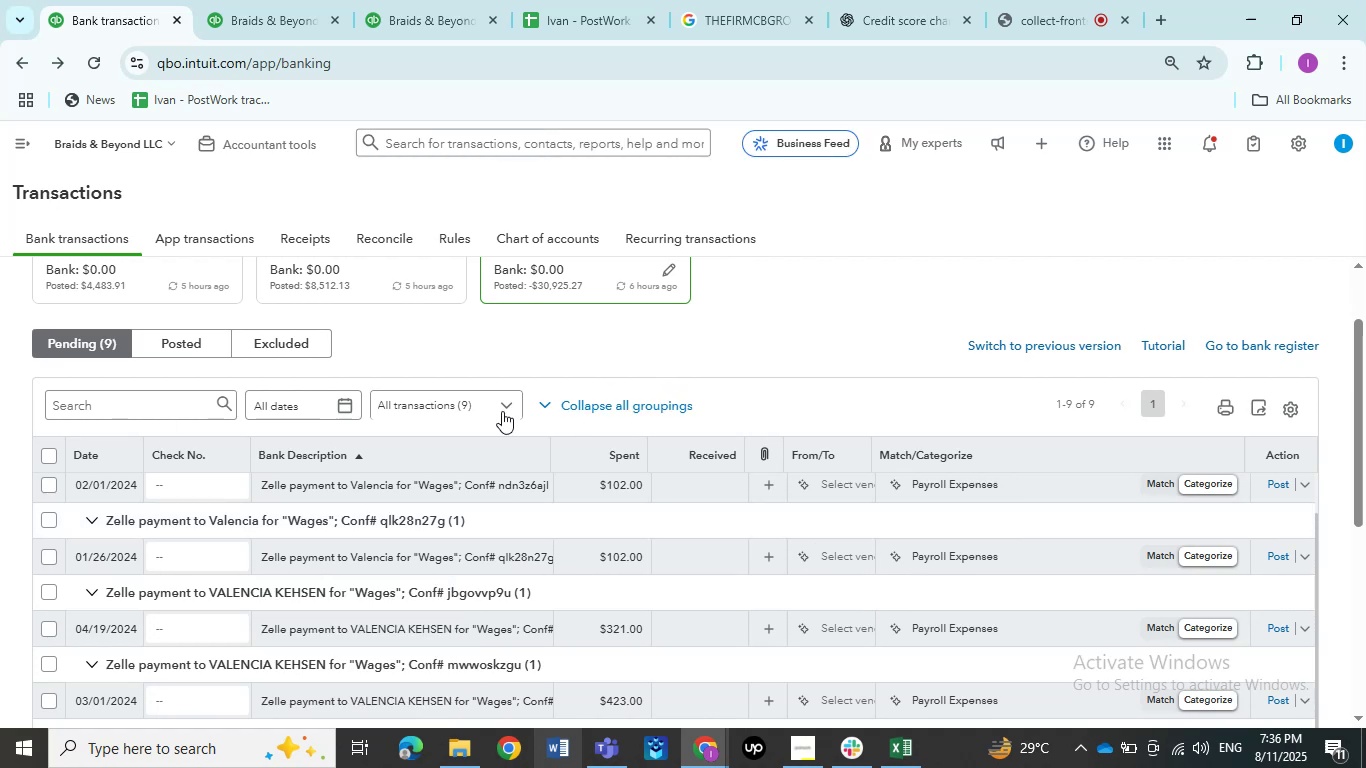 
left_click([383, 473])
 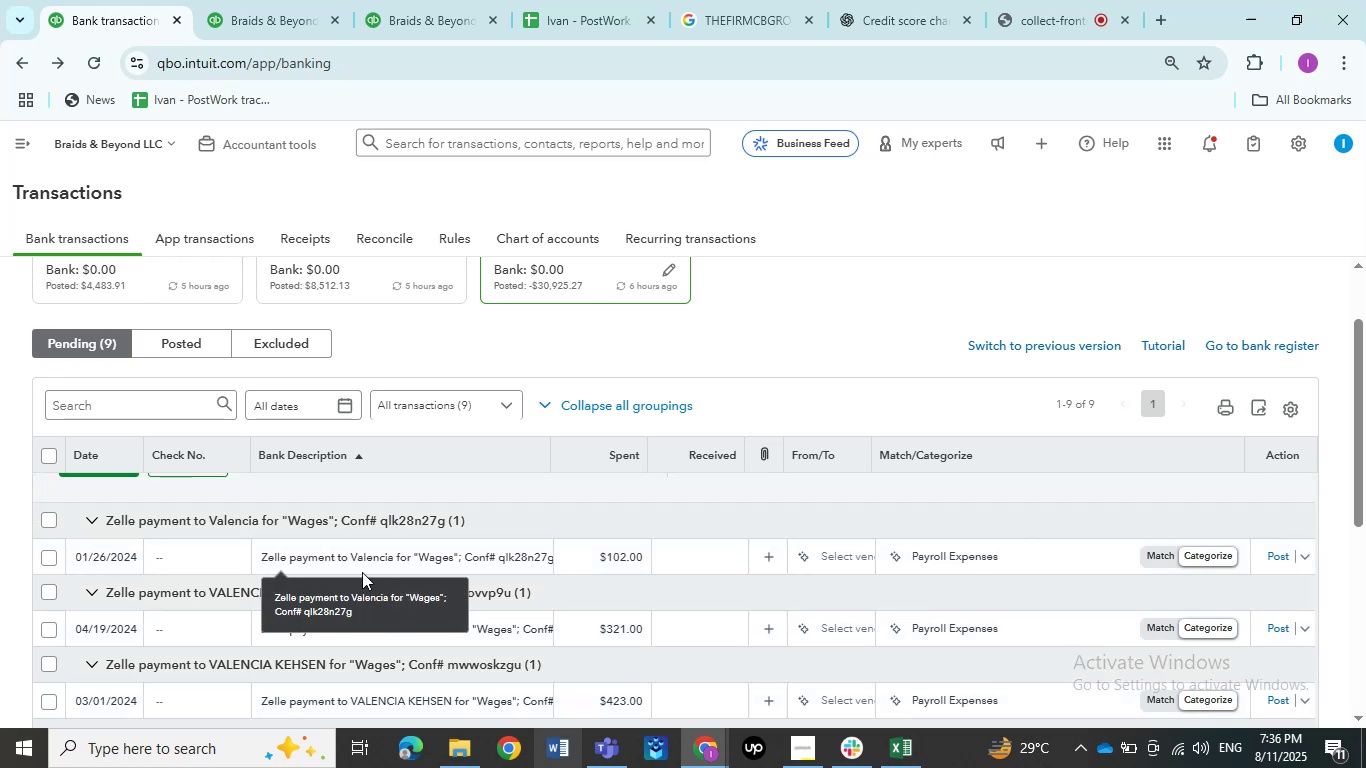 
scroll: coordinate [383, 531], scroll_direction: up, amount: 3.0
 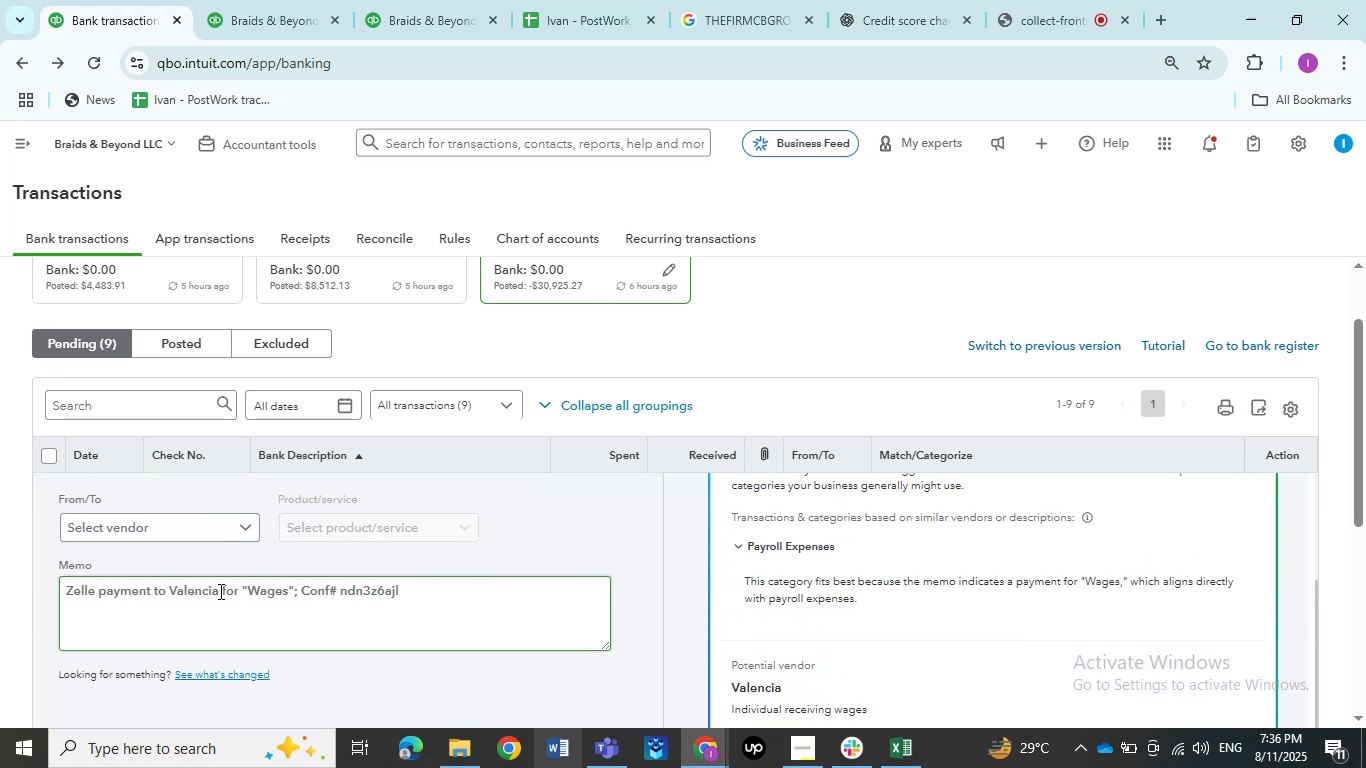 
left_click_drag(start_coordinate=[216, 587], to_coordinate=[170, 588])
 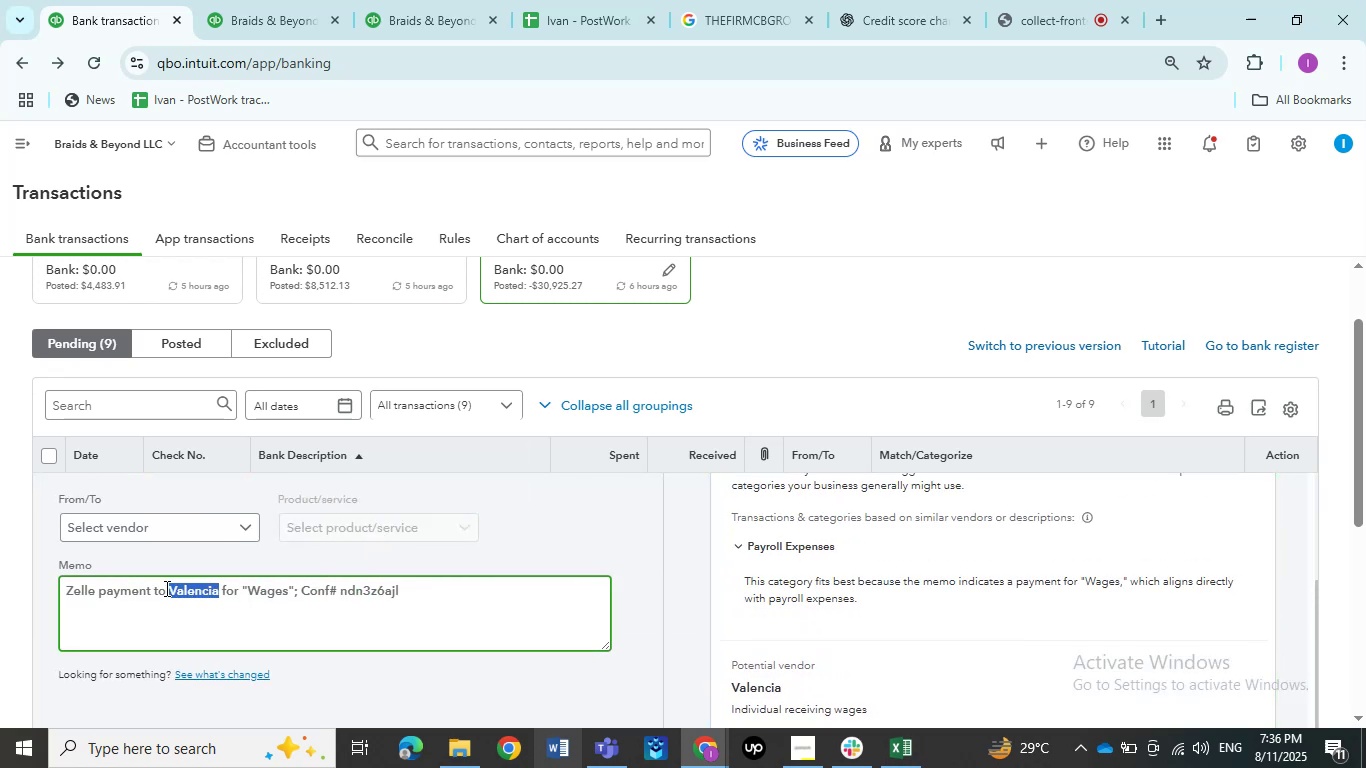 
key(Control+C)
 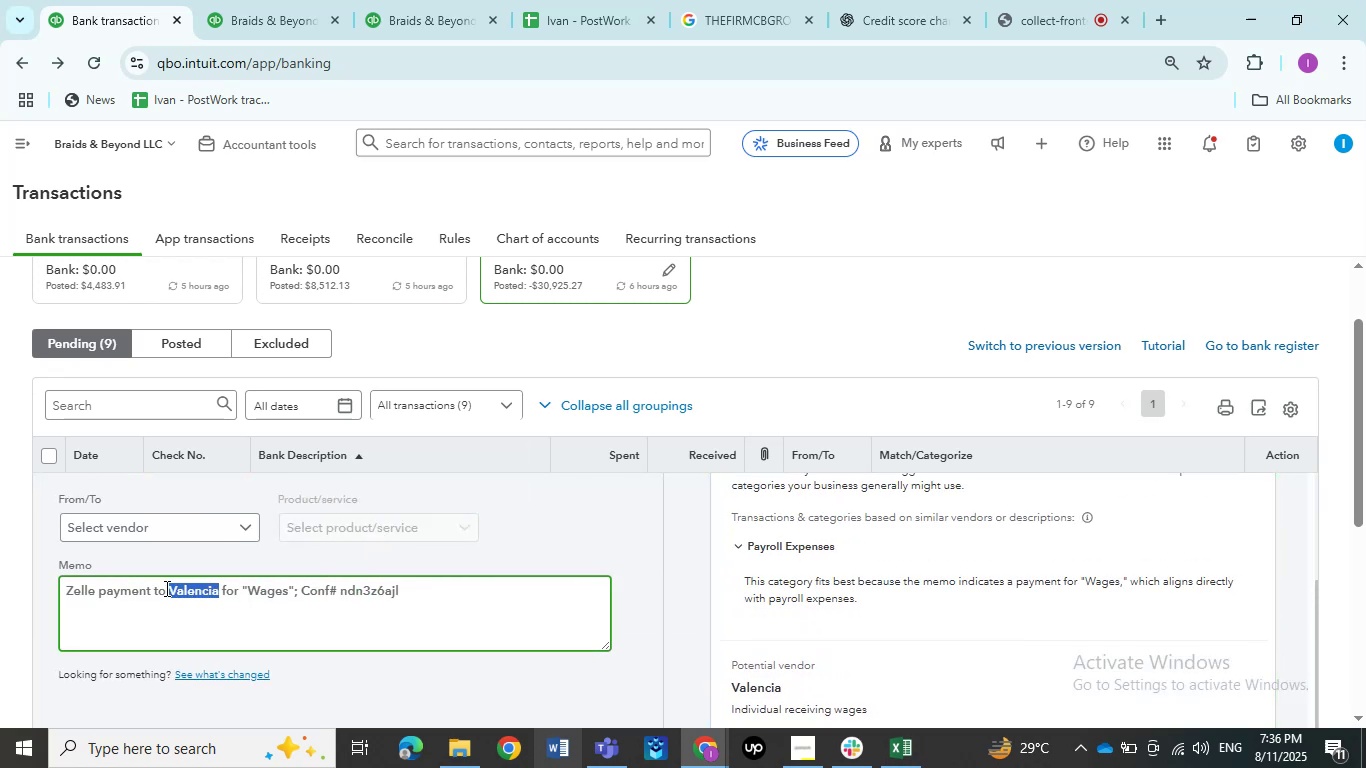 
key(Control+C)
 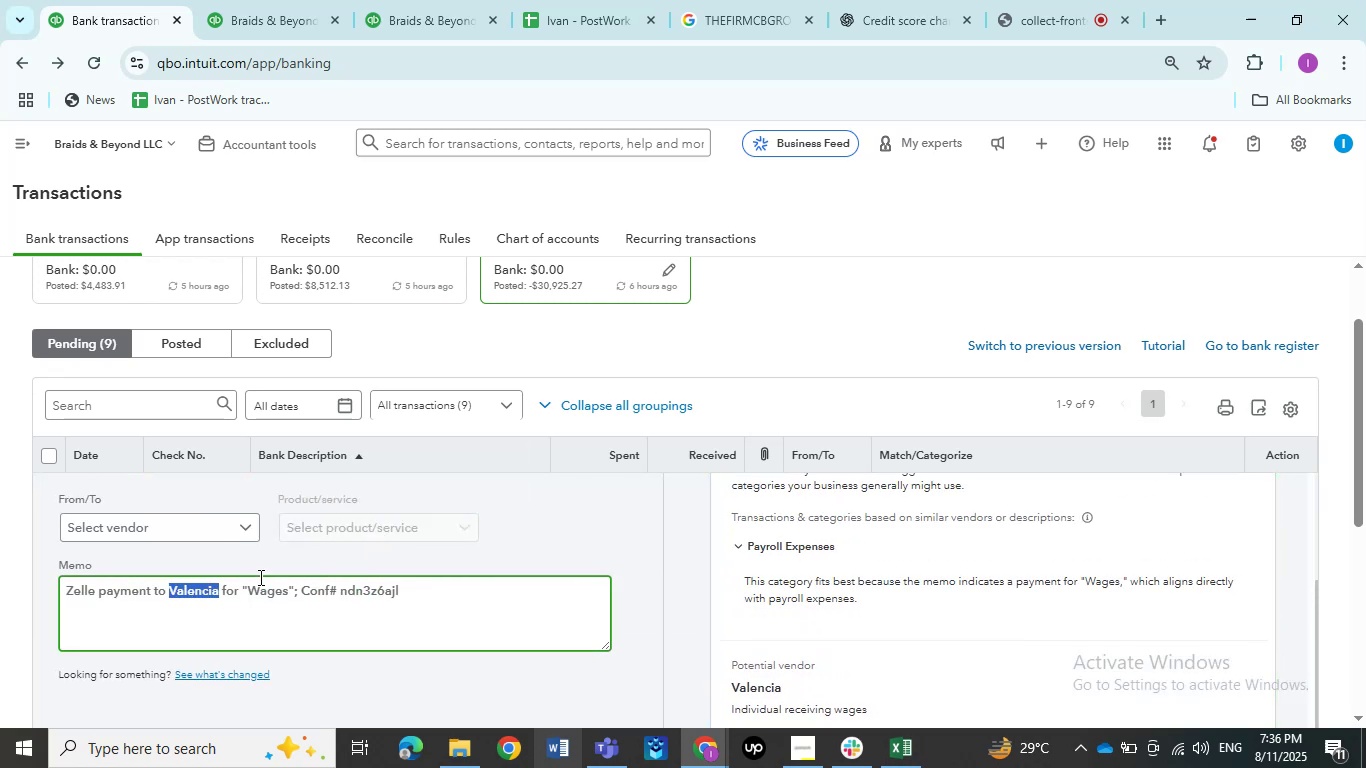 
scroll: coordinate [271, 580], scroll_direction: up, amount: 2.0
 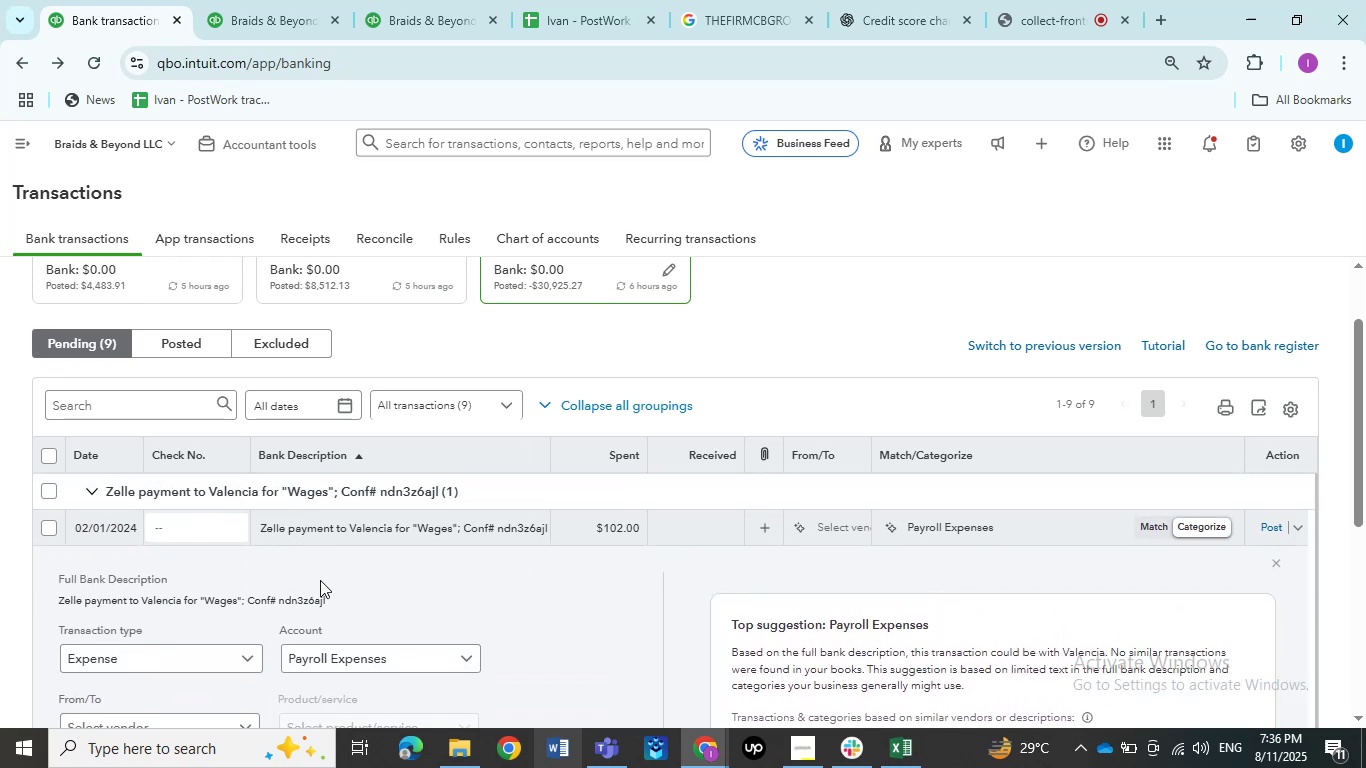 
scroll: coordinate [324, 584], scroll_direction: down, amount: 1.0
 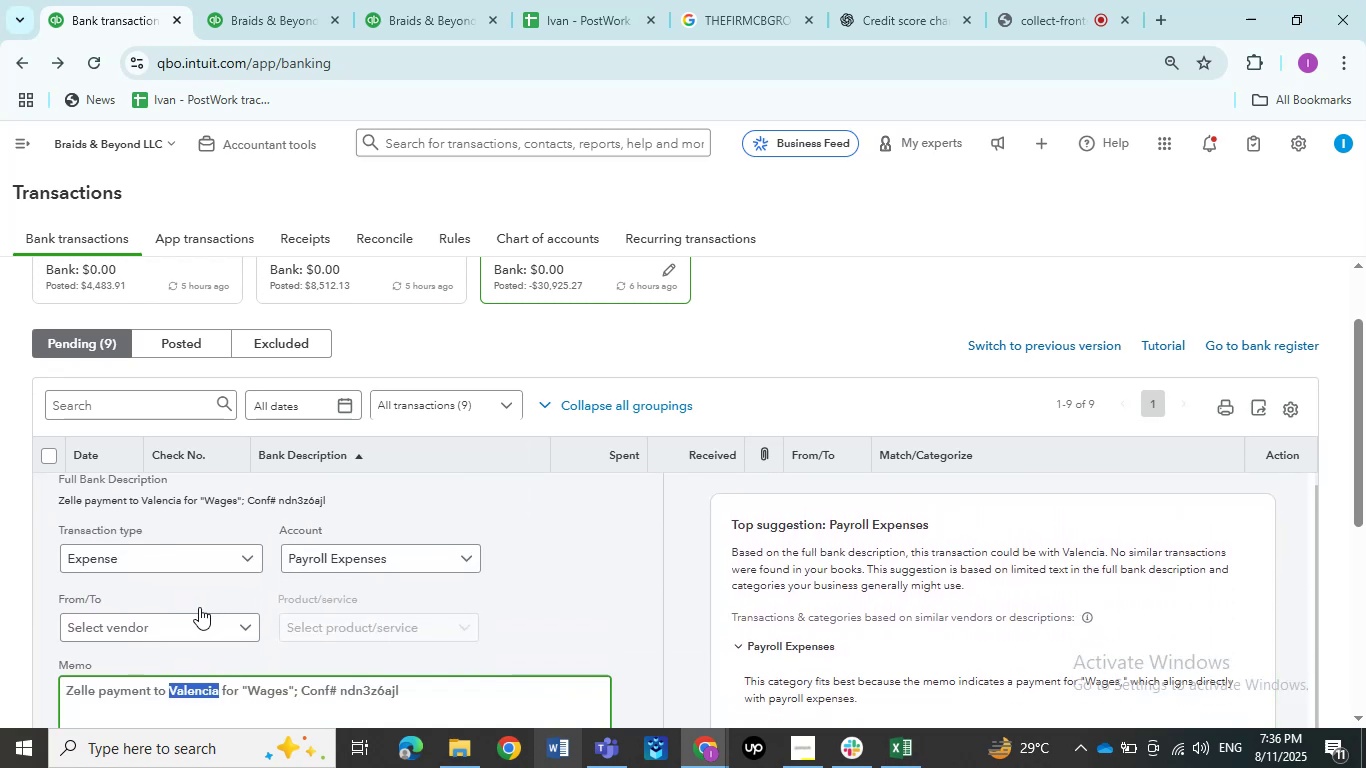 
left_click([194, 621])
 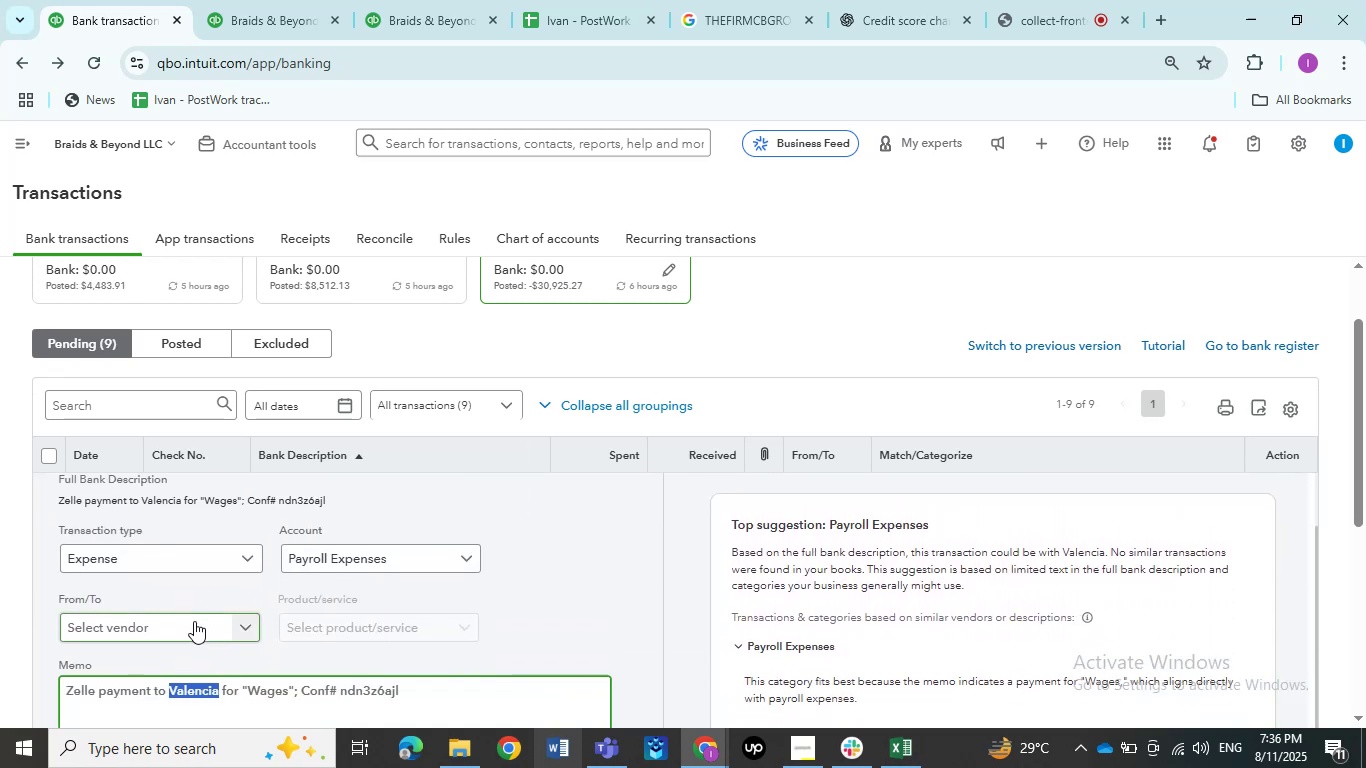 
key(Control+V)
 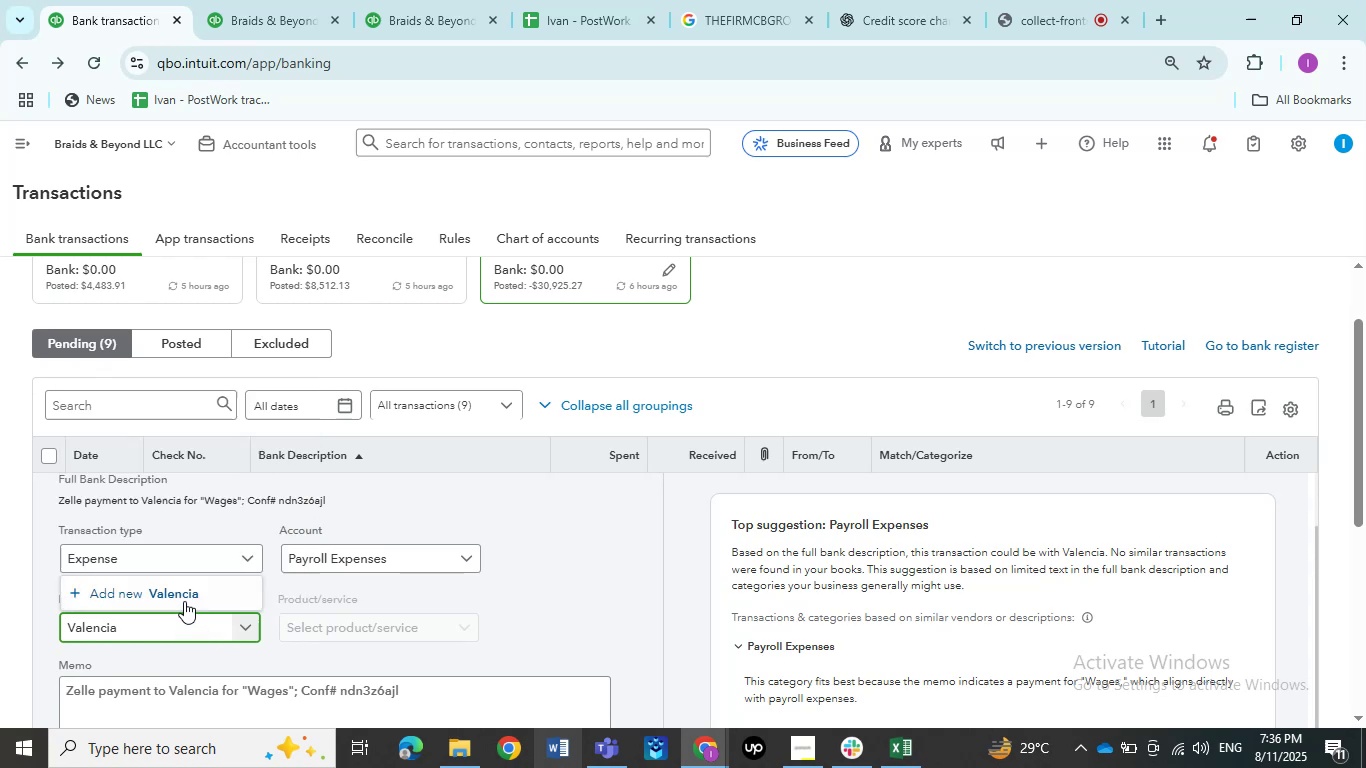 
left_click([184, 601])
 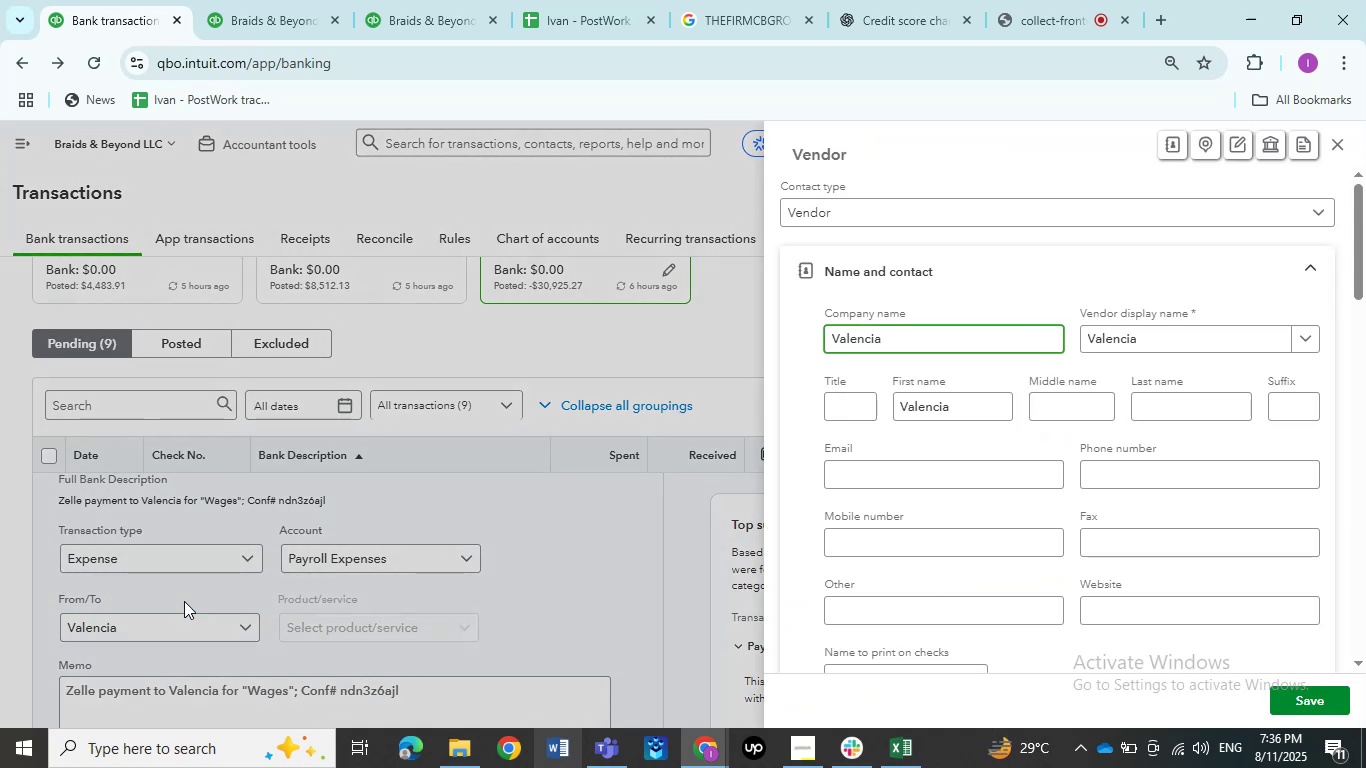 
wait(6.46)
 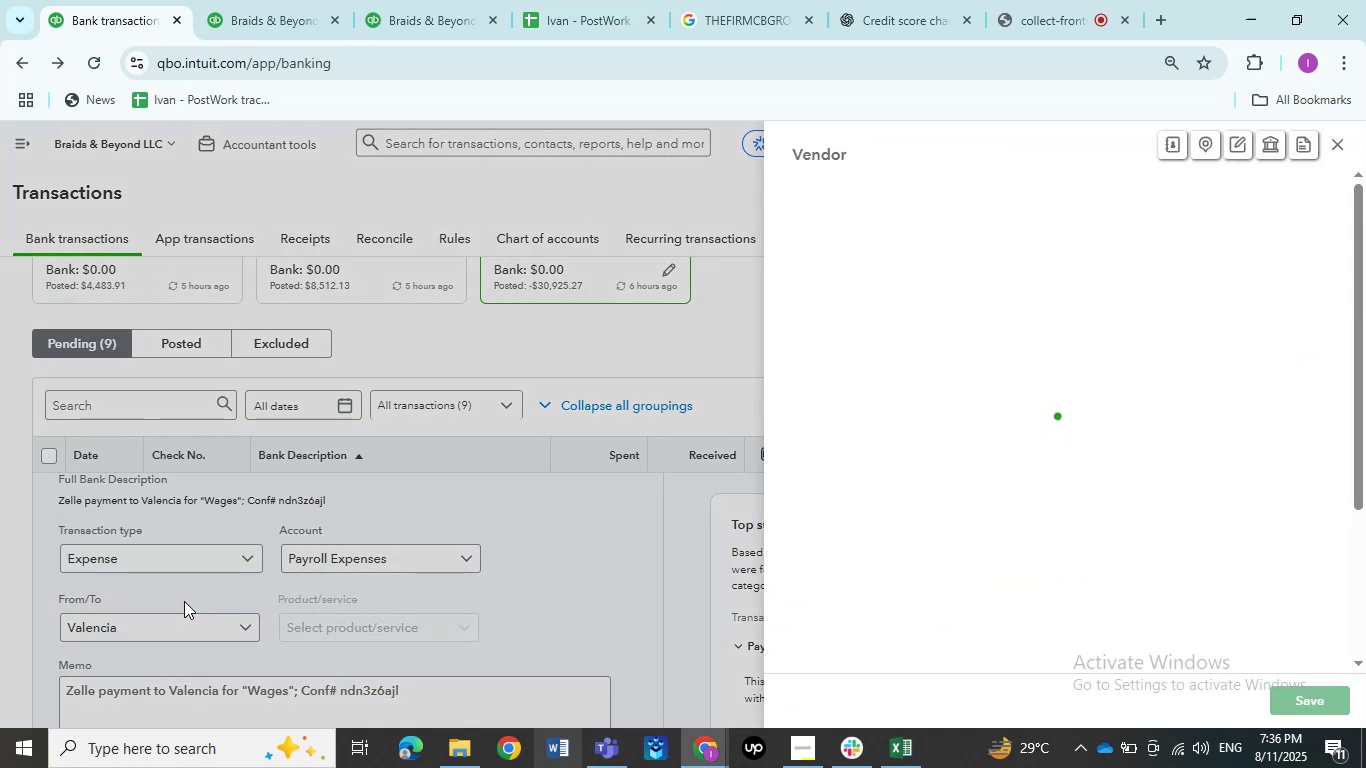 
left_click([1297, 693])
 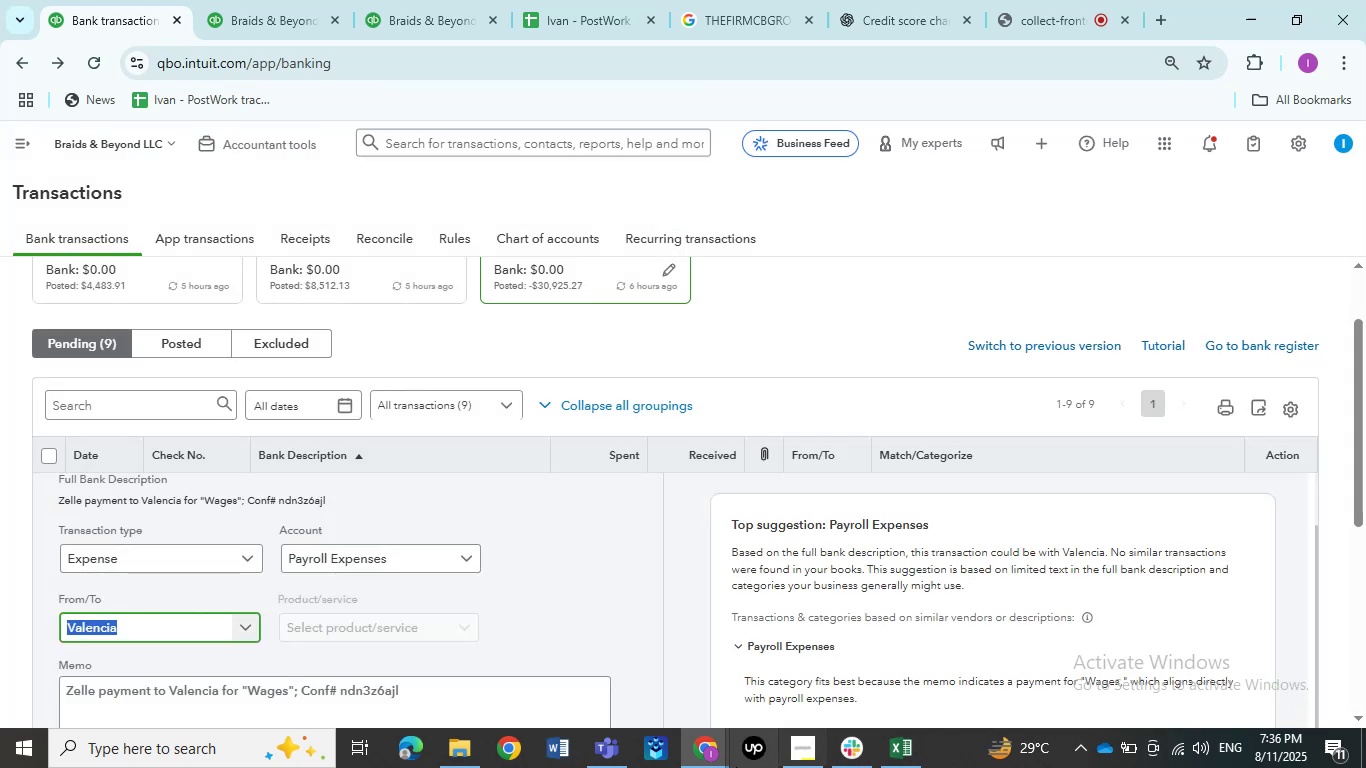 
wait(7.35)
 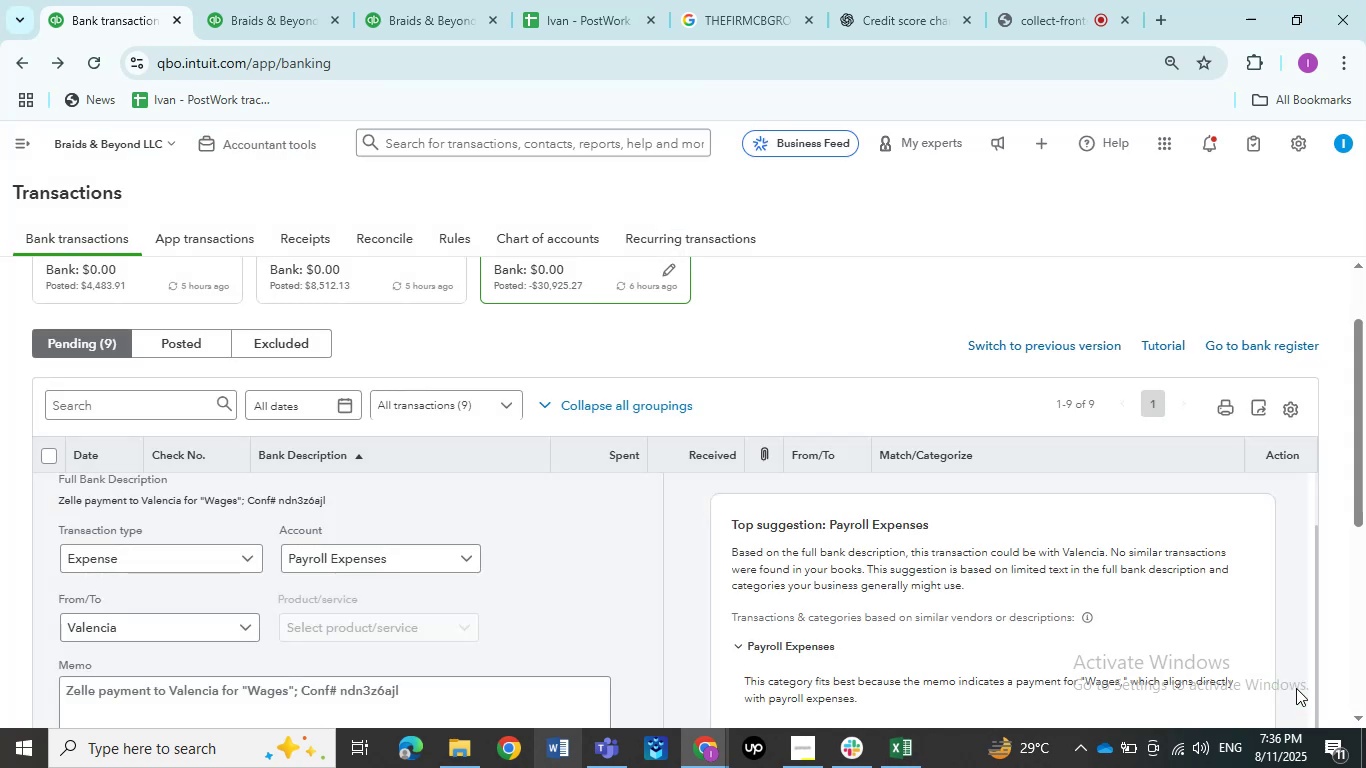 
left_click([383, 558])
 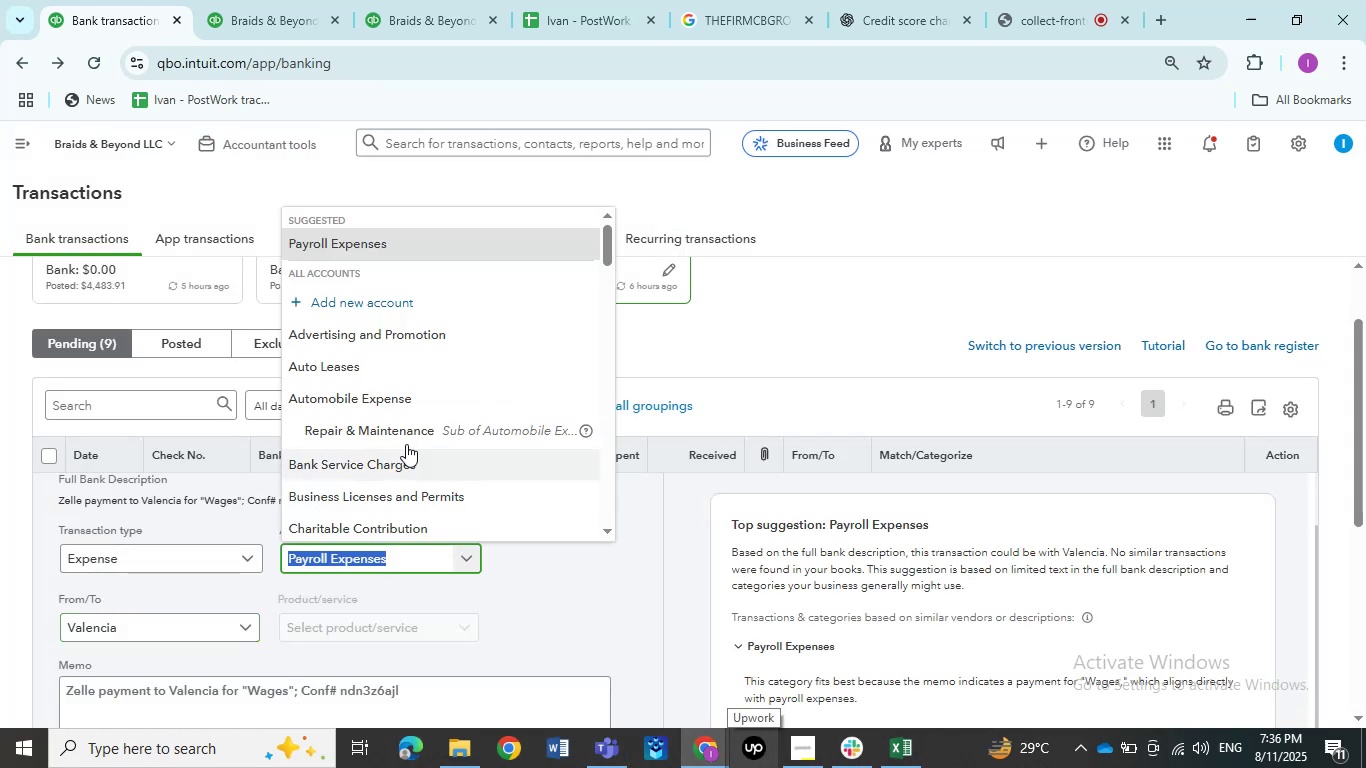 
scroll: coordinate [428, 487], scroll_direction: down, amount: 6.0
 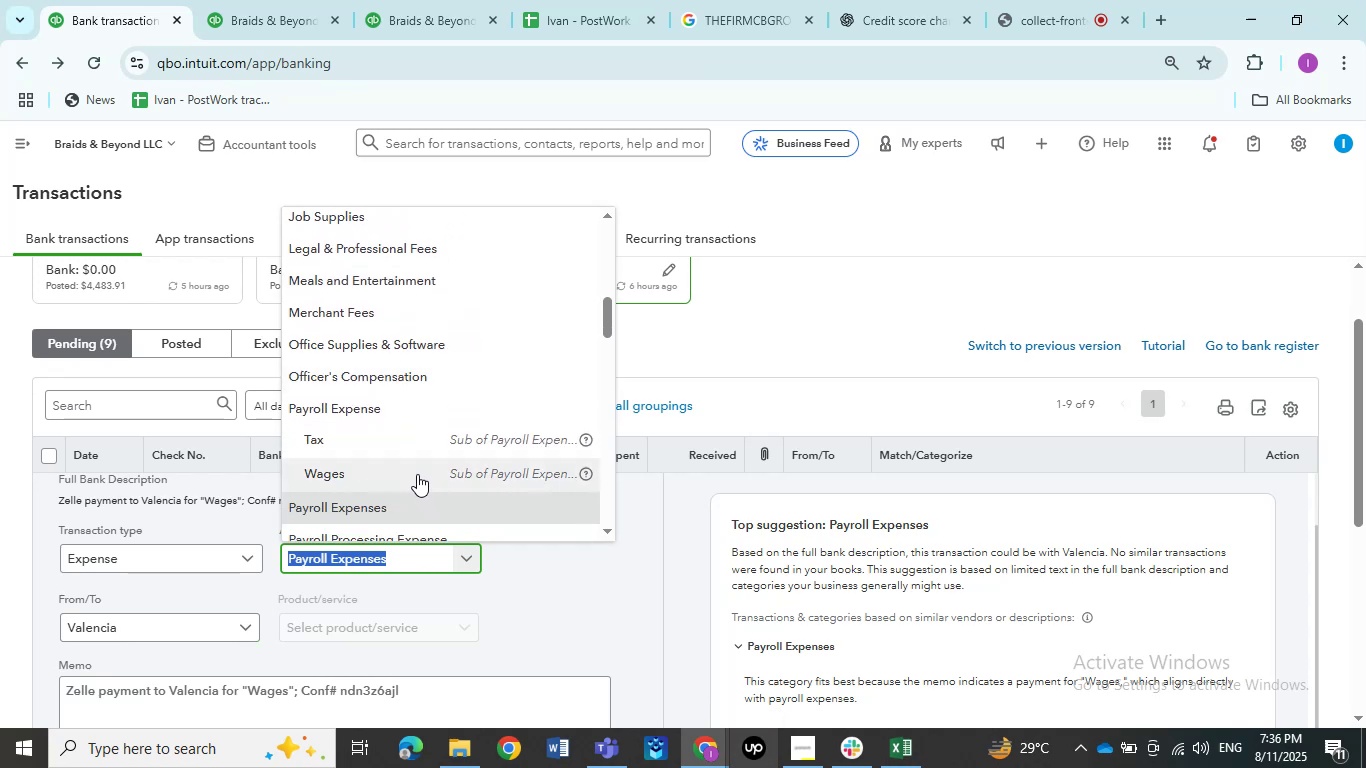 
left_click([417, 474])
 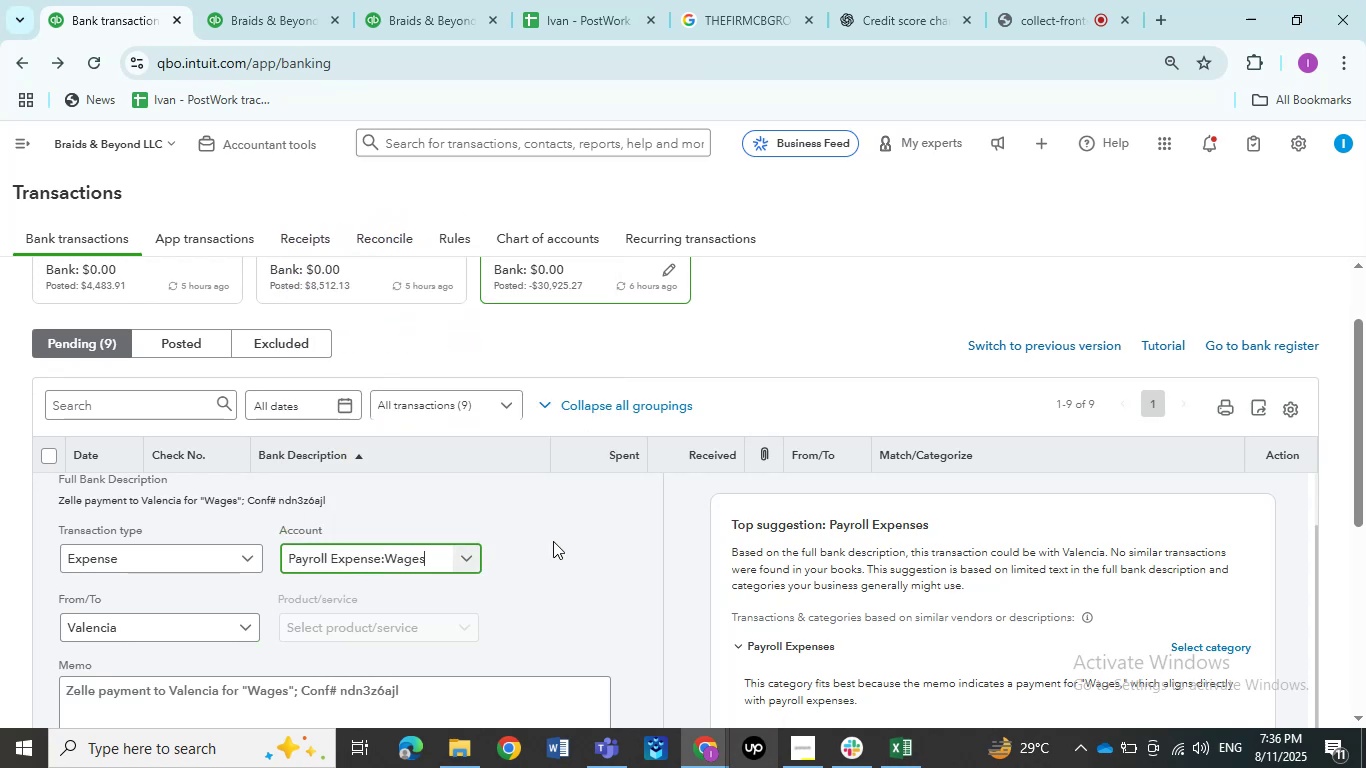 
scroll: coordinate [562, 561], scroll_direction: up, amount: 2.0
 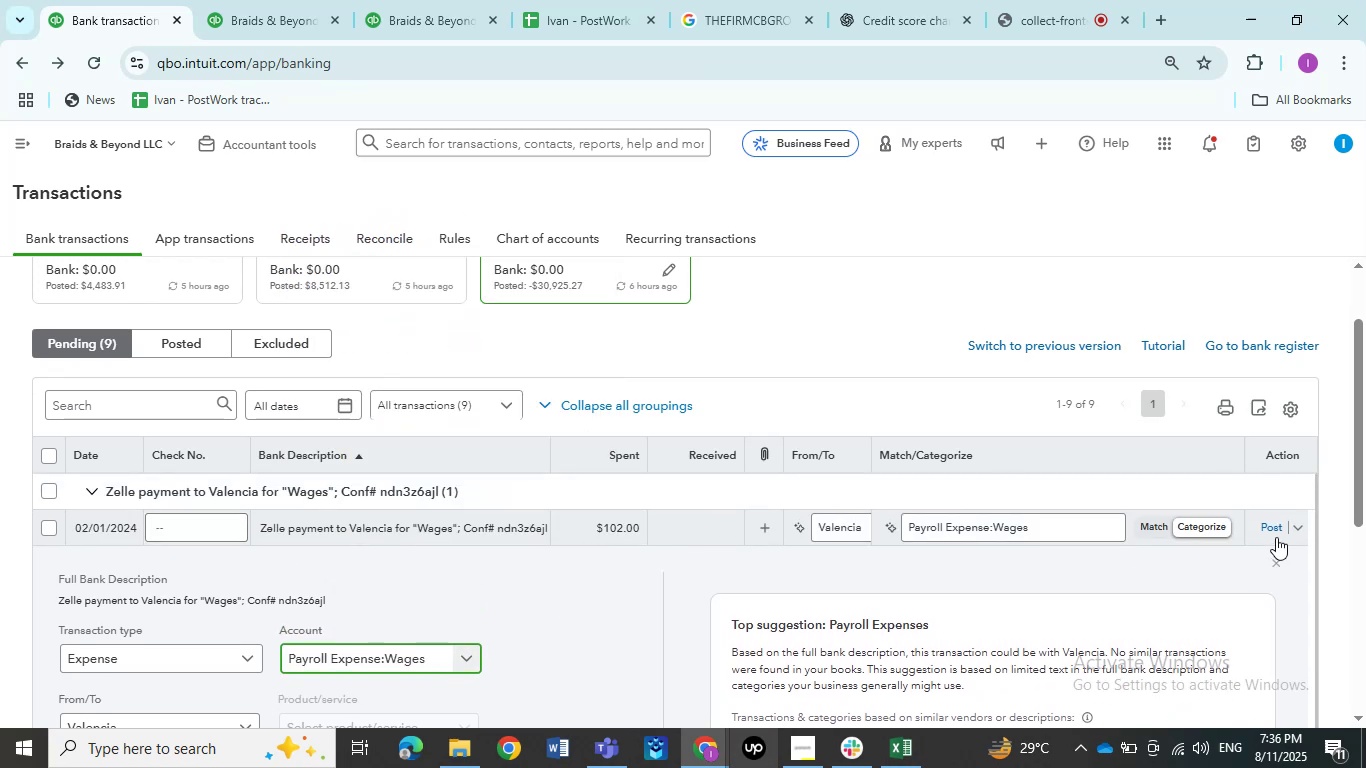 
left_click([1273, 529])
 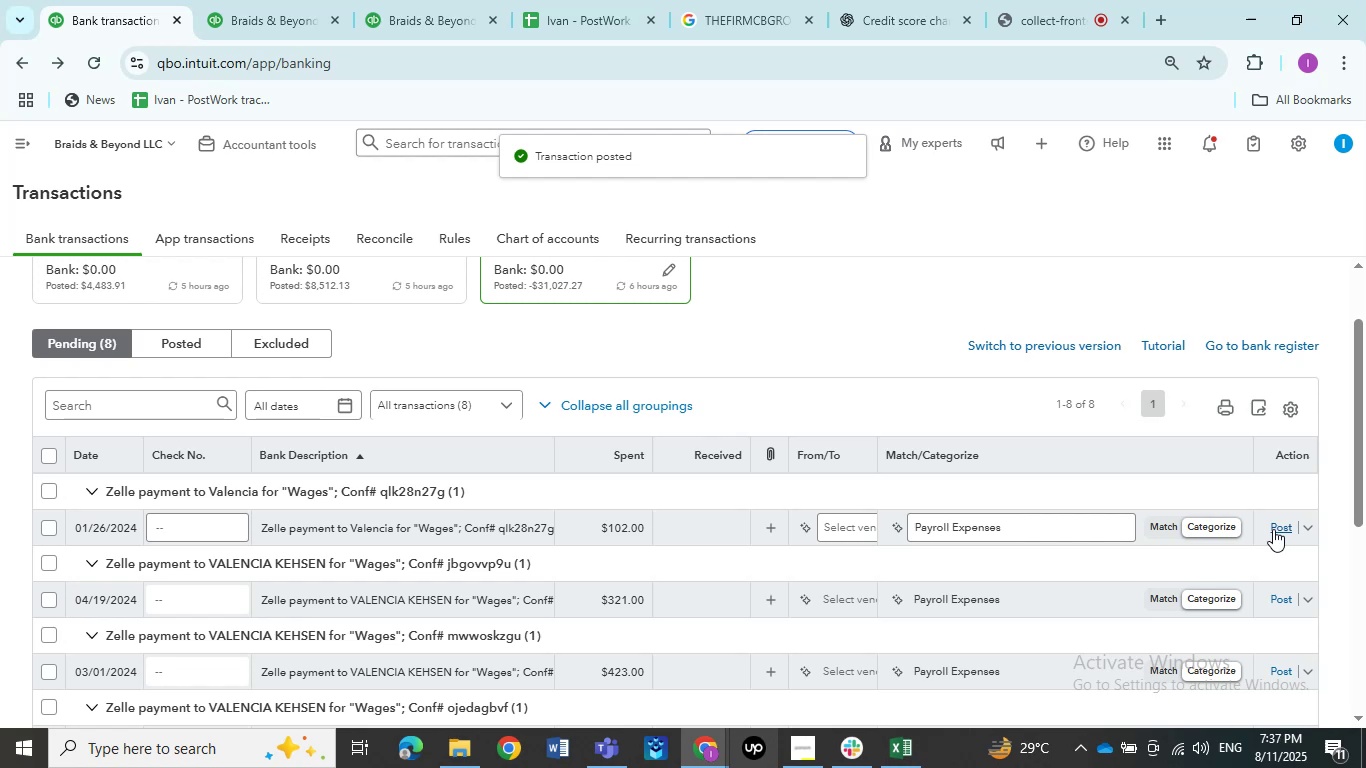 
wait(11.48)
 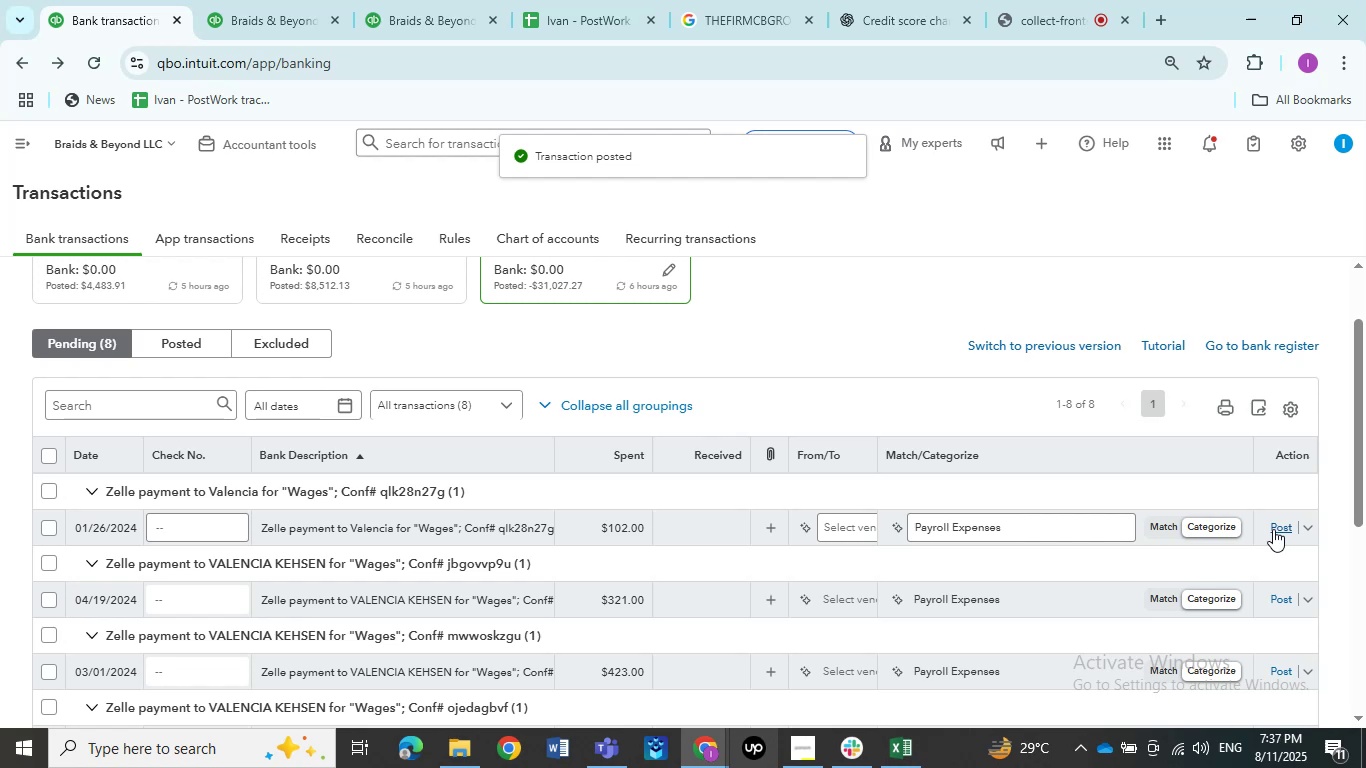 
left_click_drag(start_coordinate=[406, 518], to_coordinate=[406, 513])
 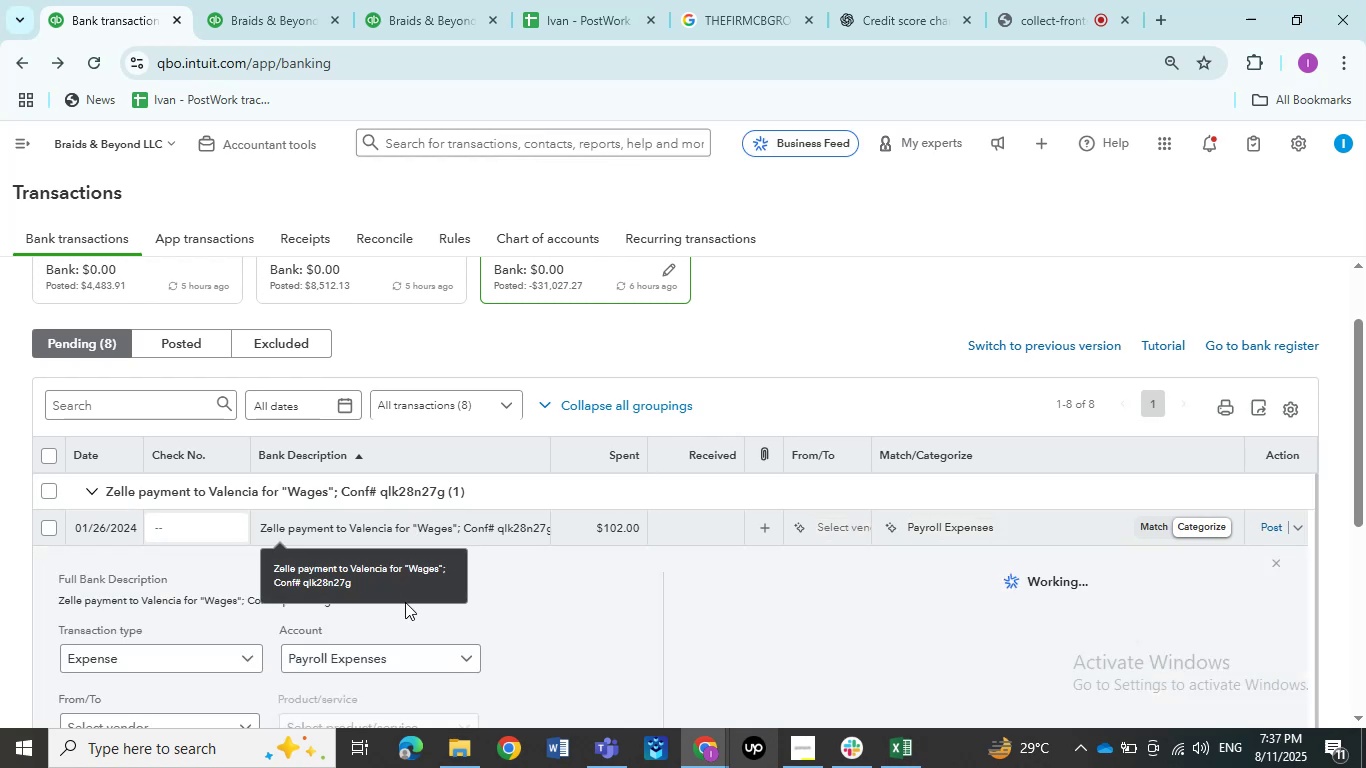 
scroll: coordinate [378, 648], scroll_direction: down, amount: 2.0
 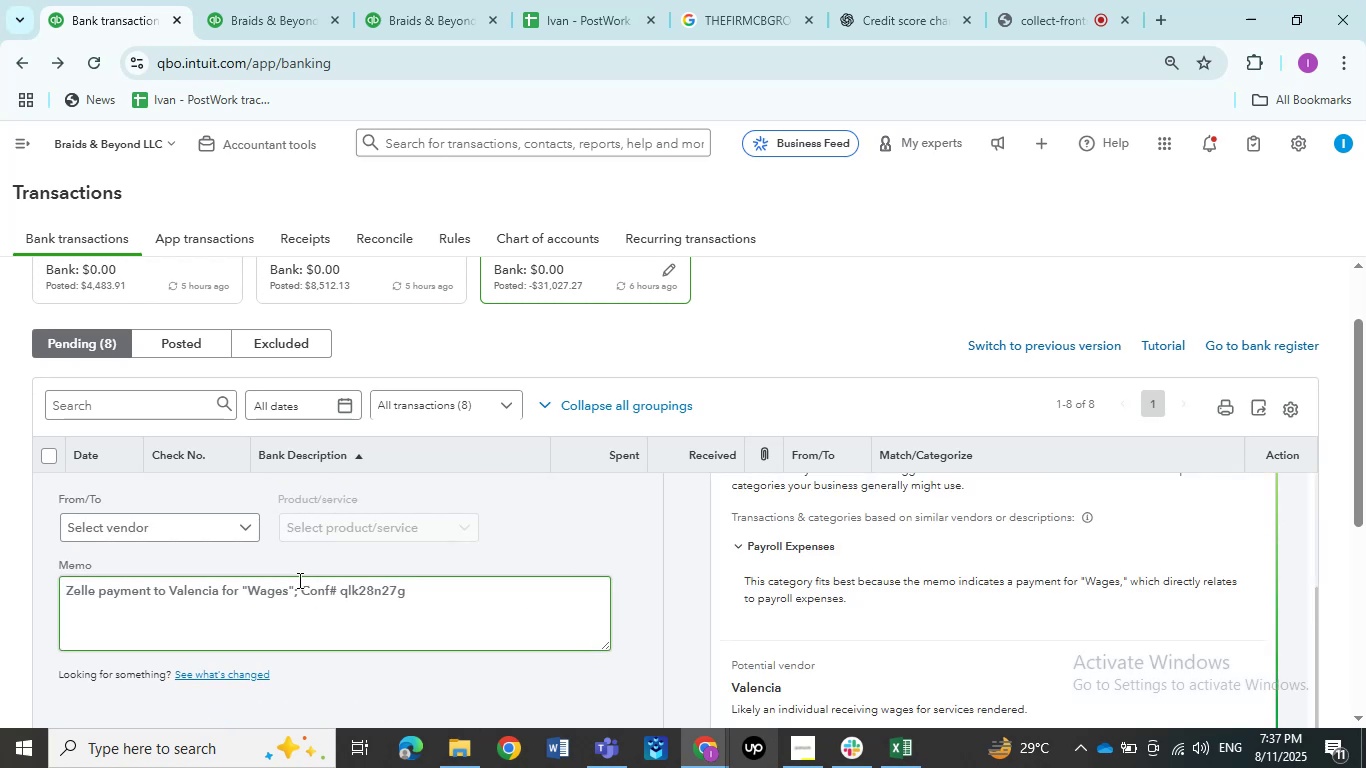 
left_click_drag(start_coordinate=[287, 591], to_coordinate=[246, 582])
 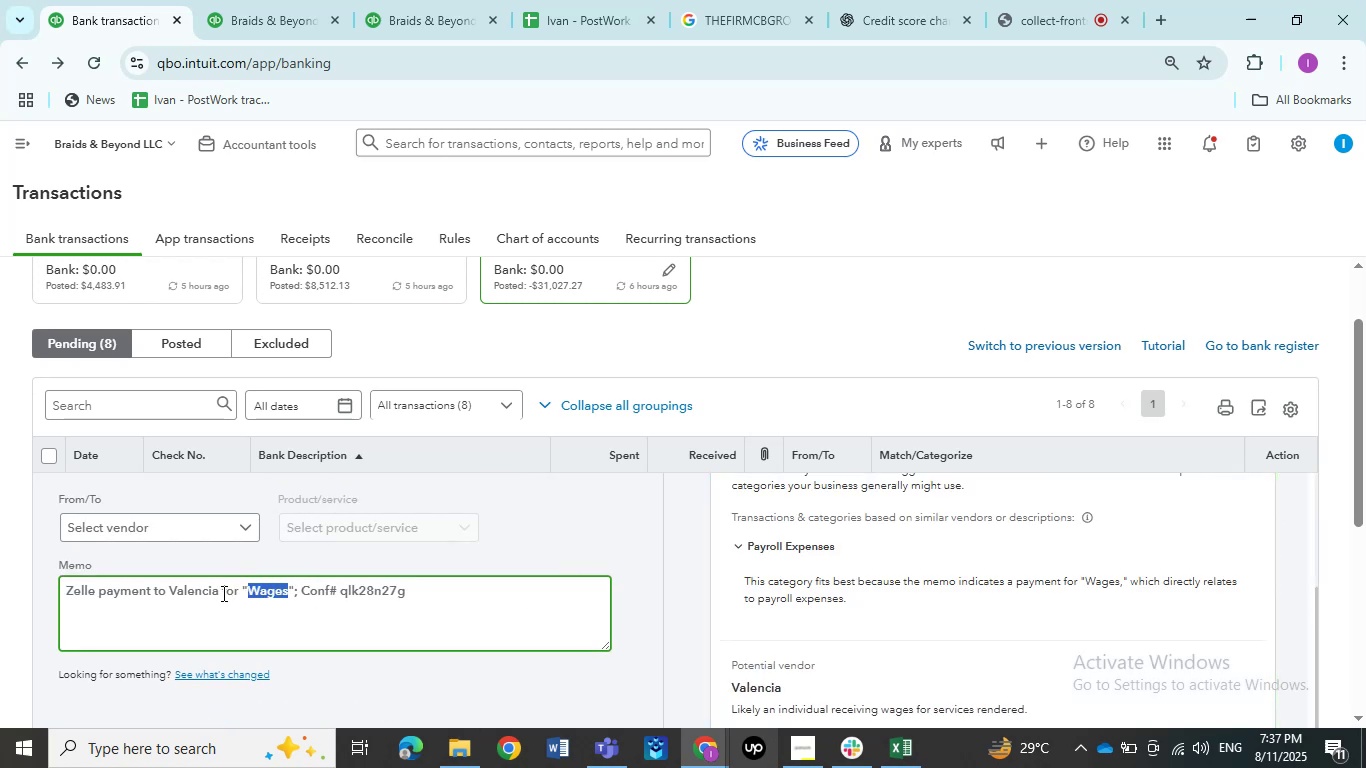 
left_click_drag(start_coordinate=[217, 589], to_coordinate=[170, 589])
 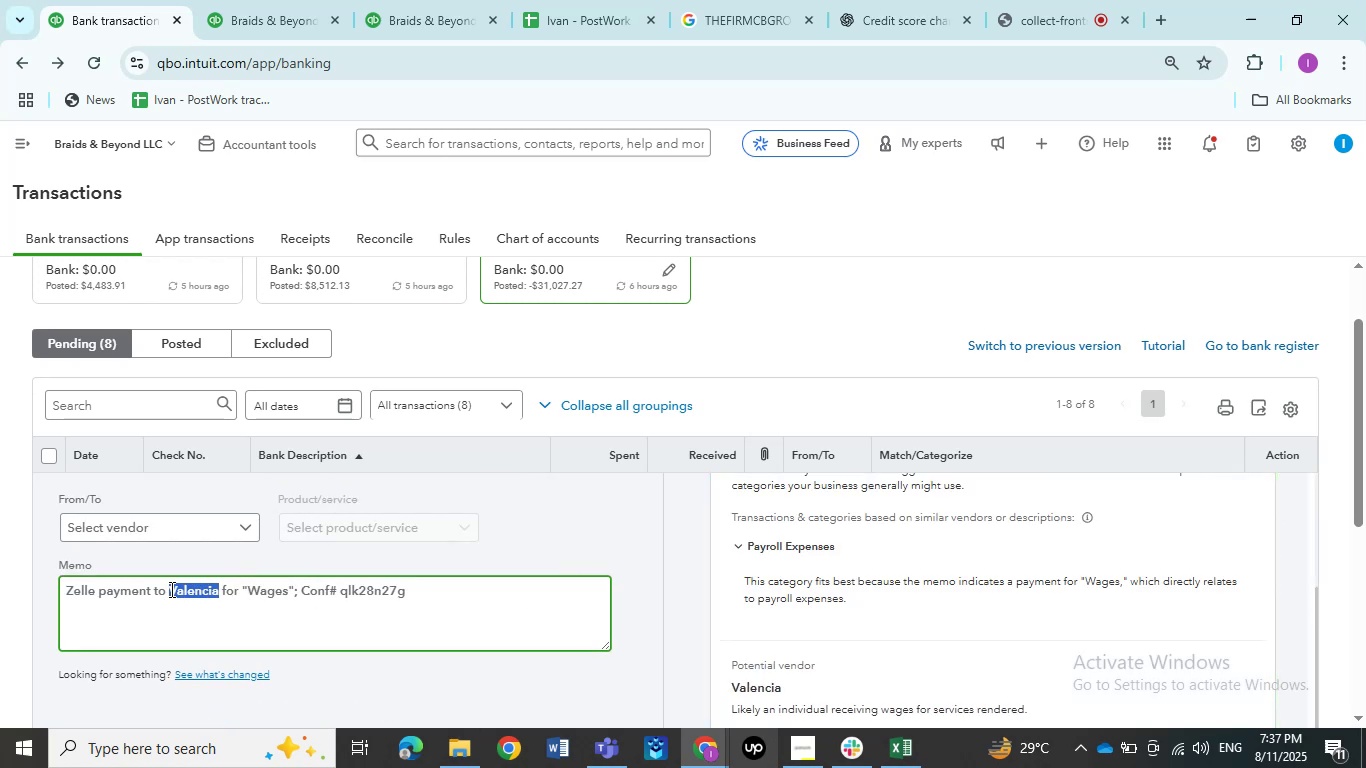 
key(Control+C)
 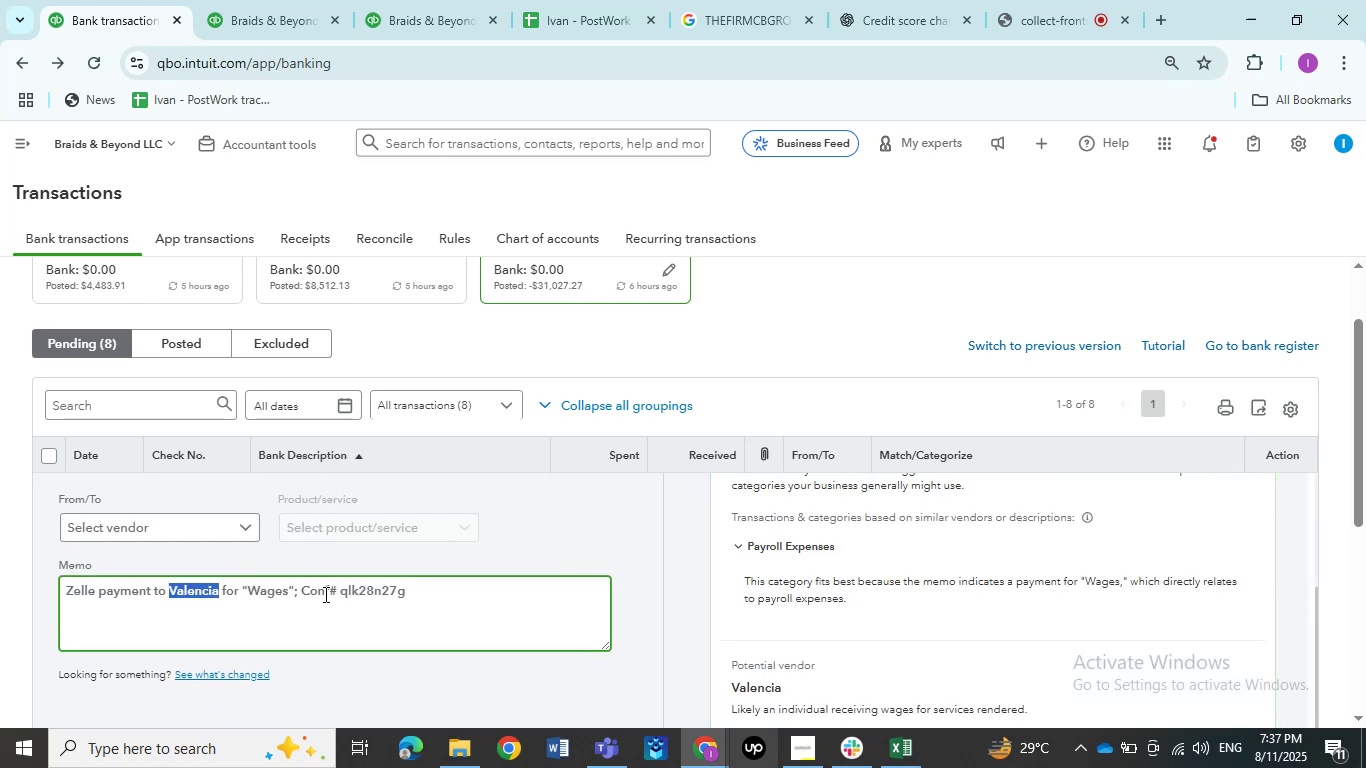 
key(Control+C)
 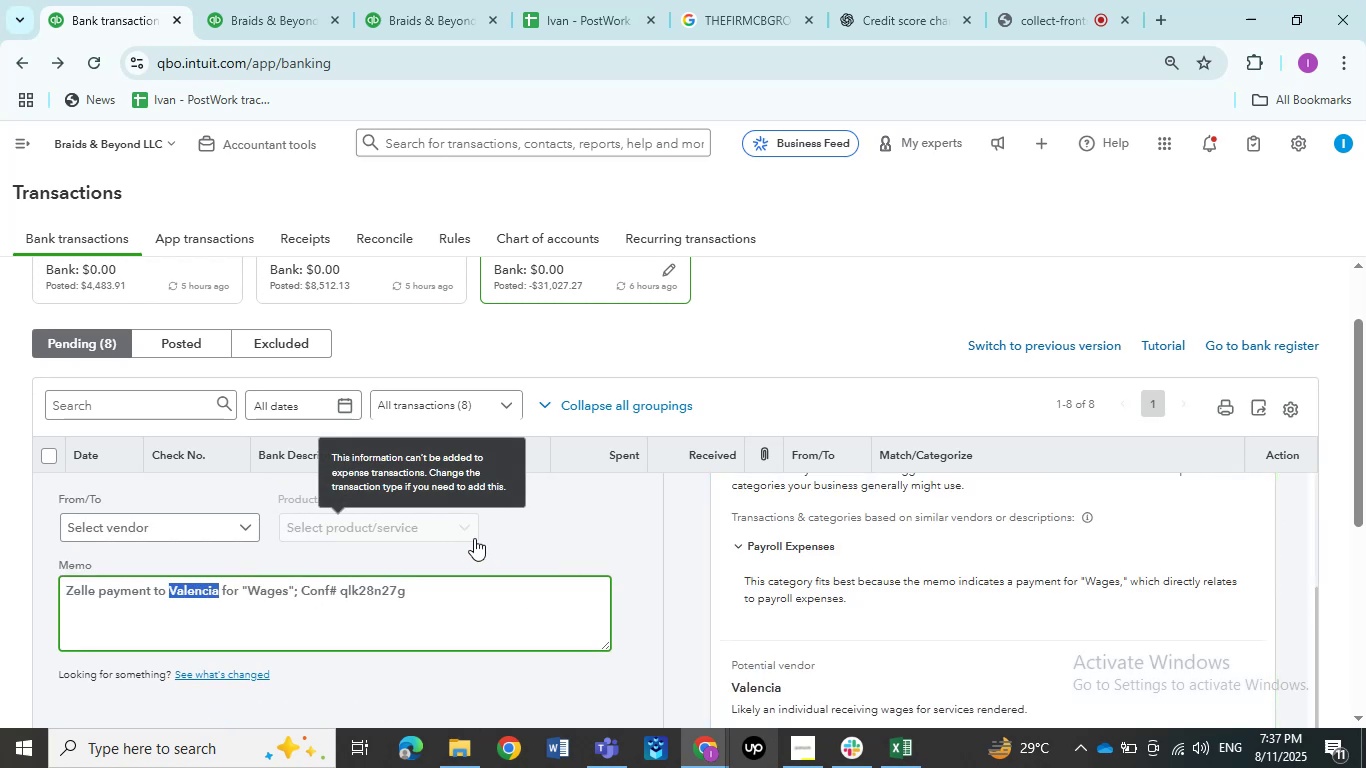 
mouse_move([259, 532])
 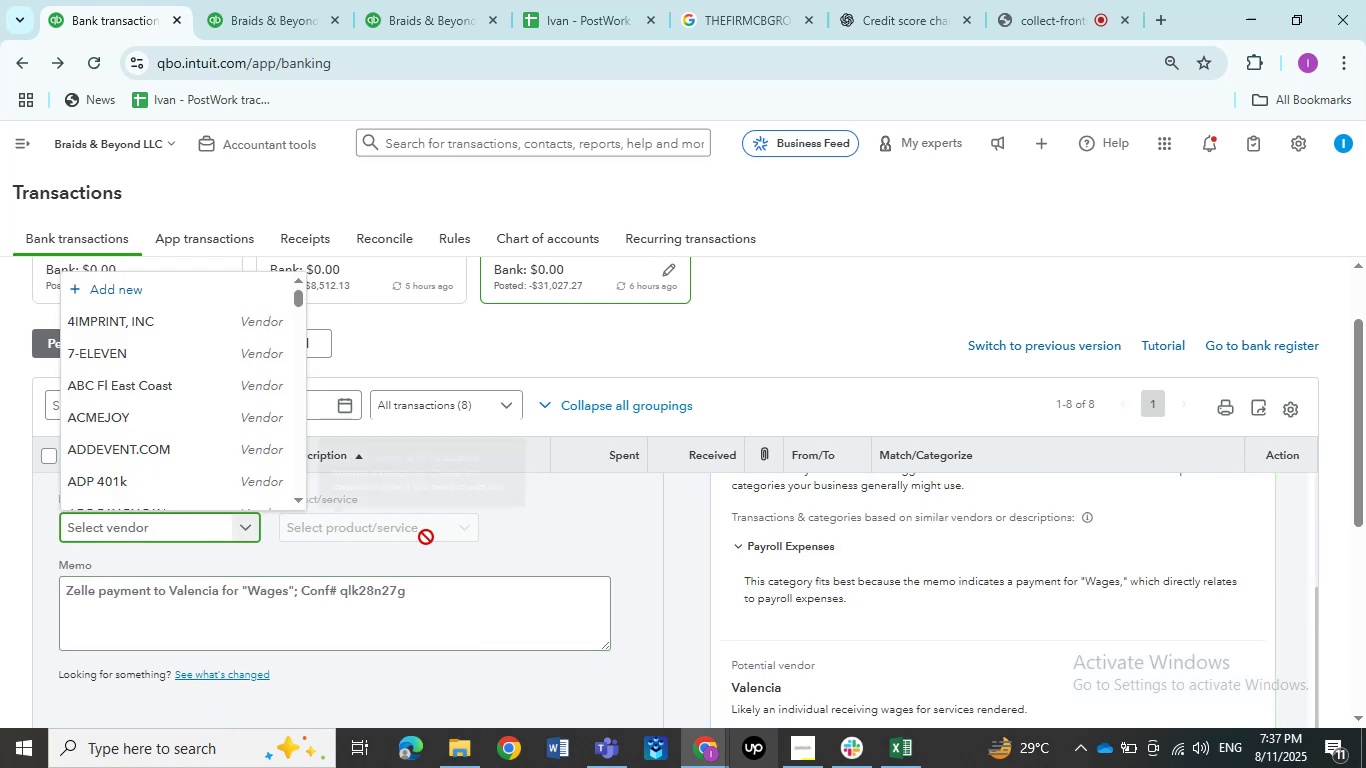 
scroll: coordinate [425, 543], scroll_direction: up, amount: 2.0
 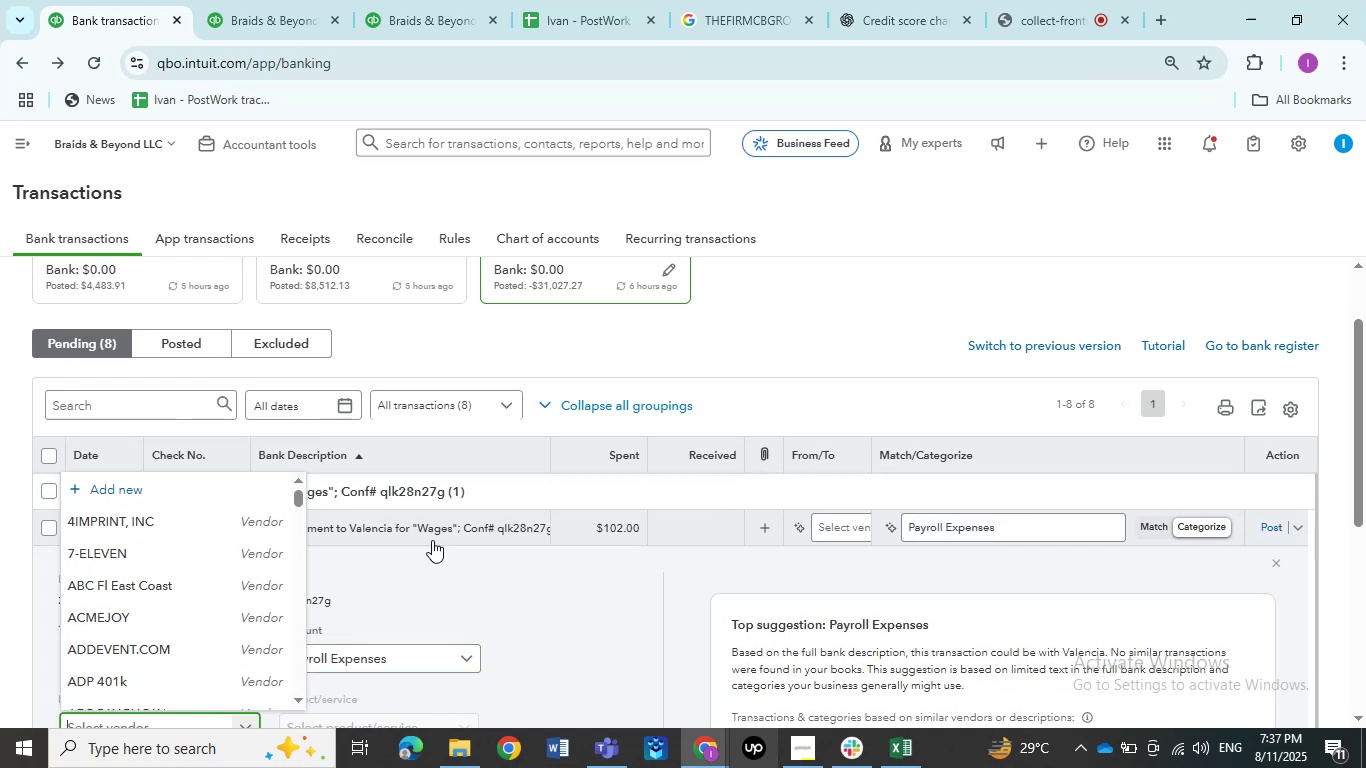 
left_click([428, 535])
 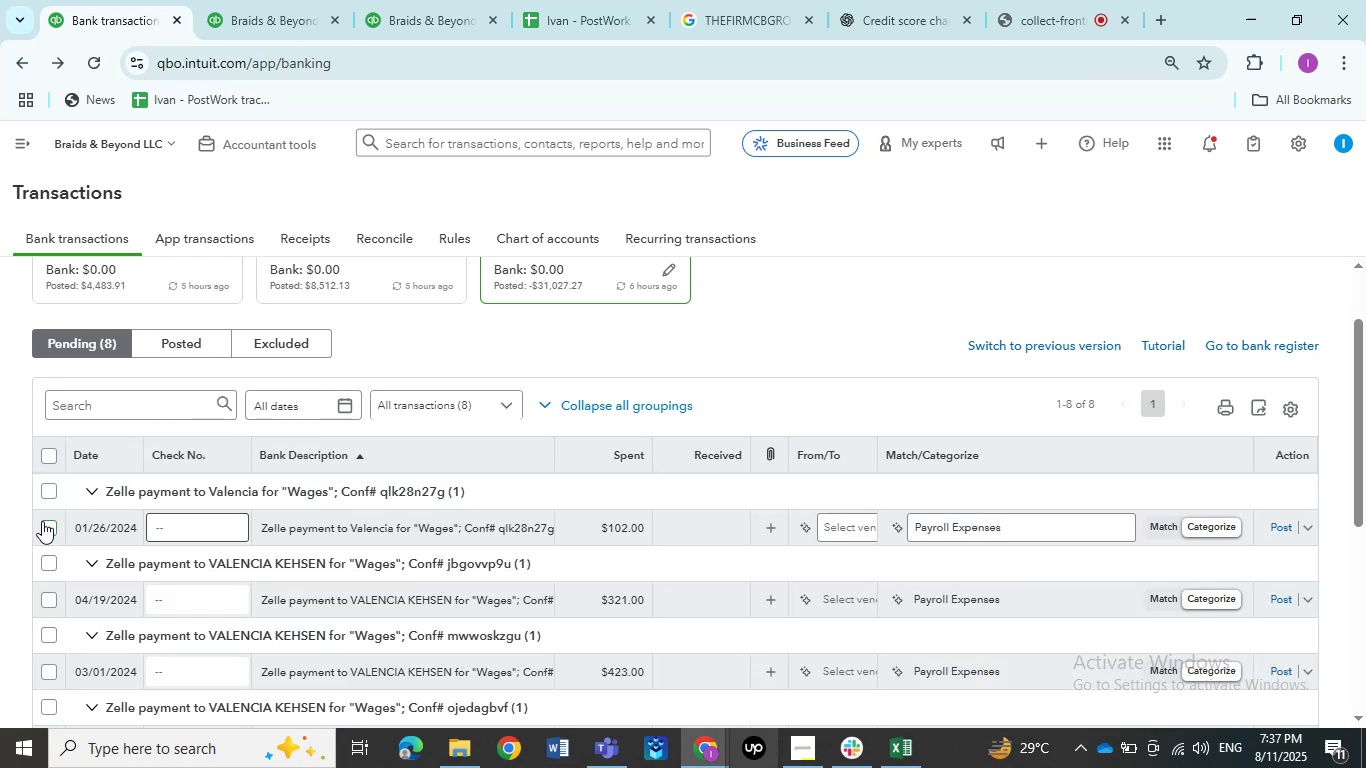 
left_click([42, 527])
 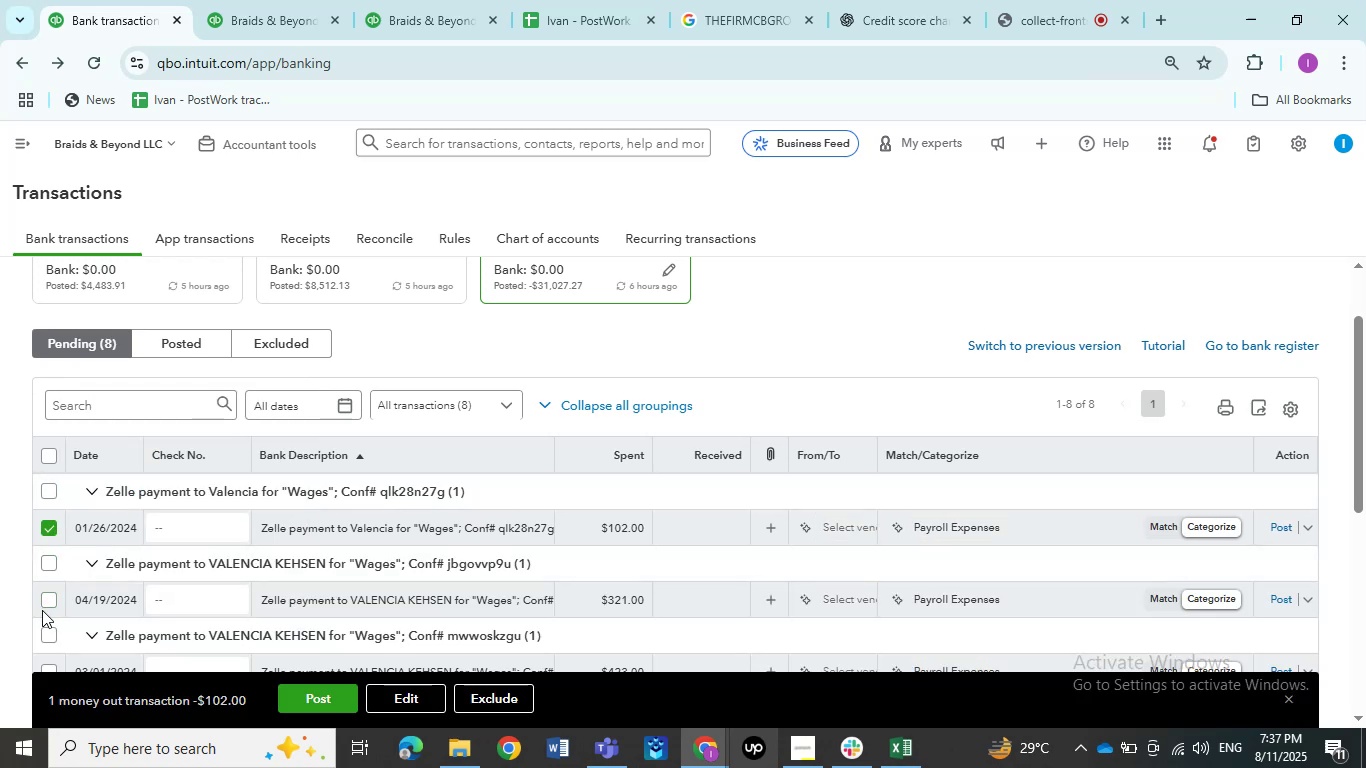 
left_click([42, 604])
 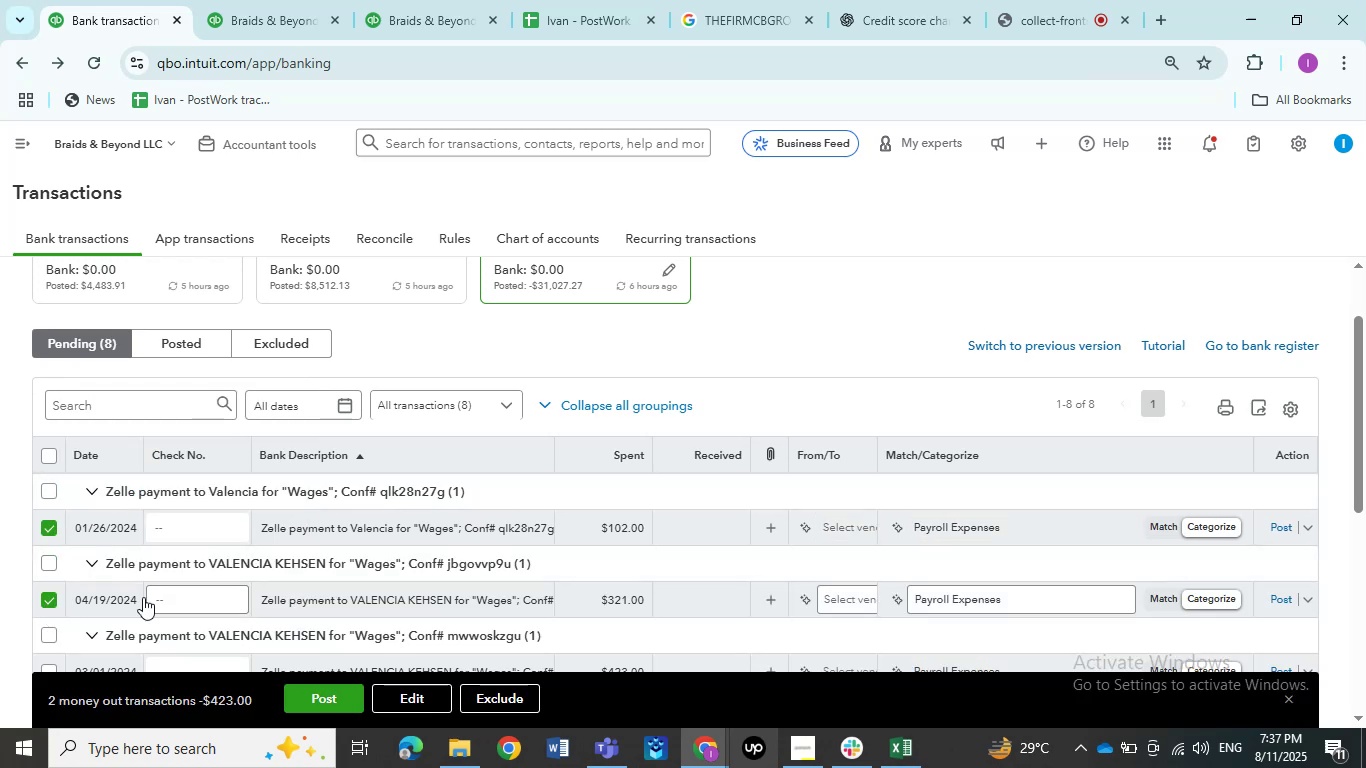 
scroll: coordinate [158, 594], scroll_direction: down, amount: 1.0
 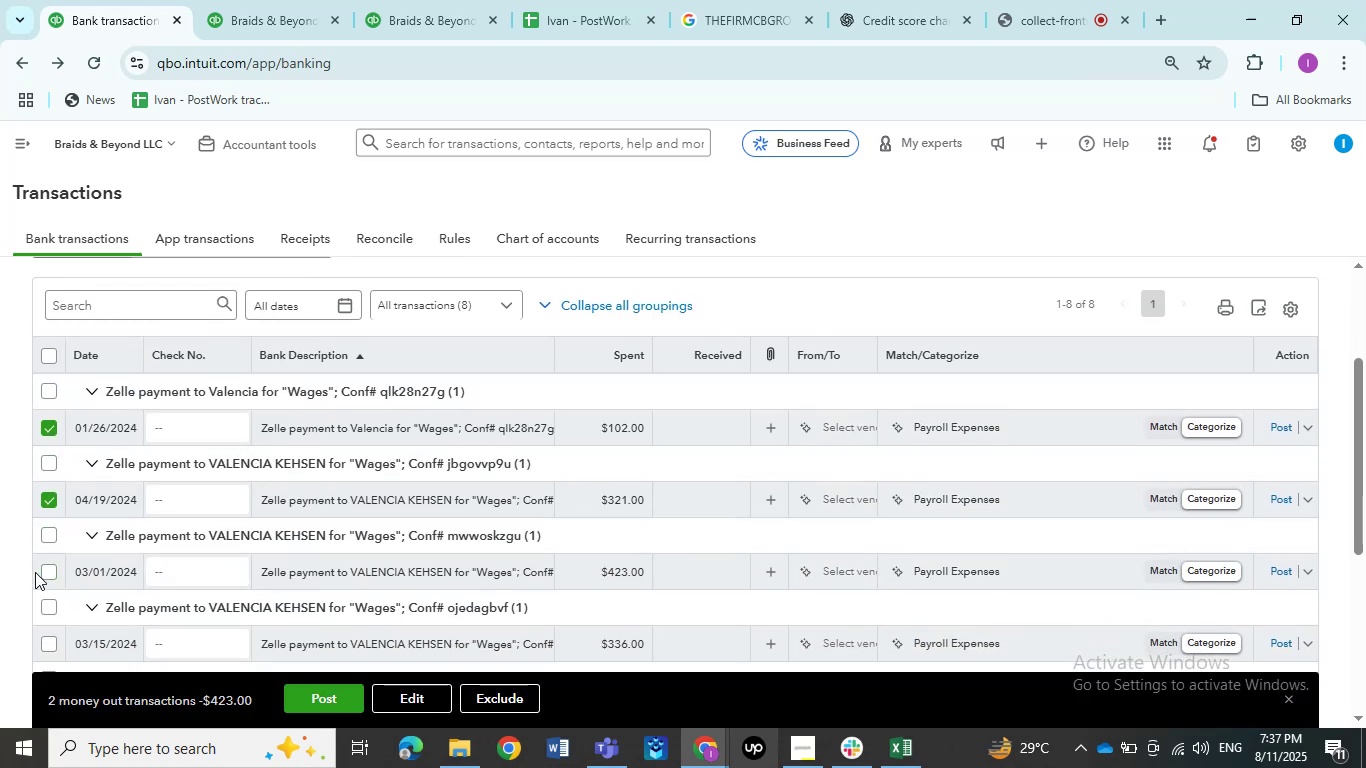 
left_click([48, 576])
 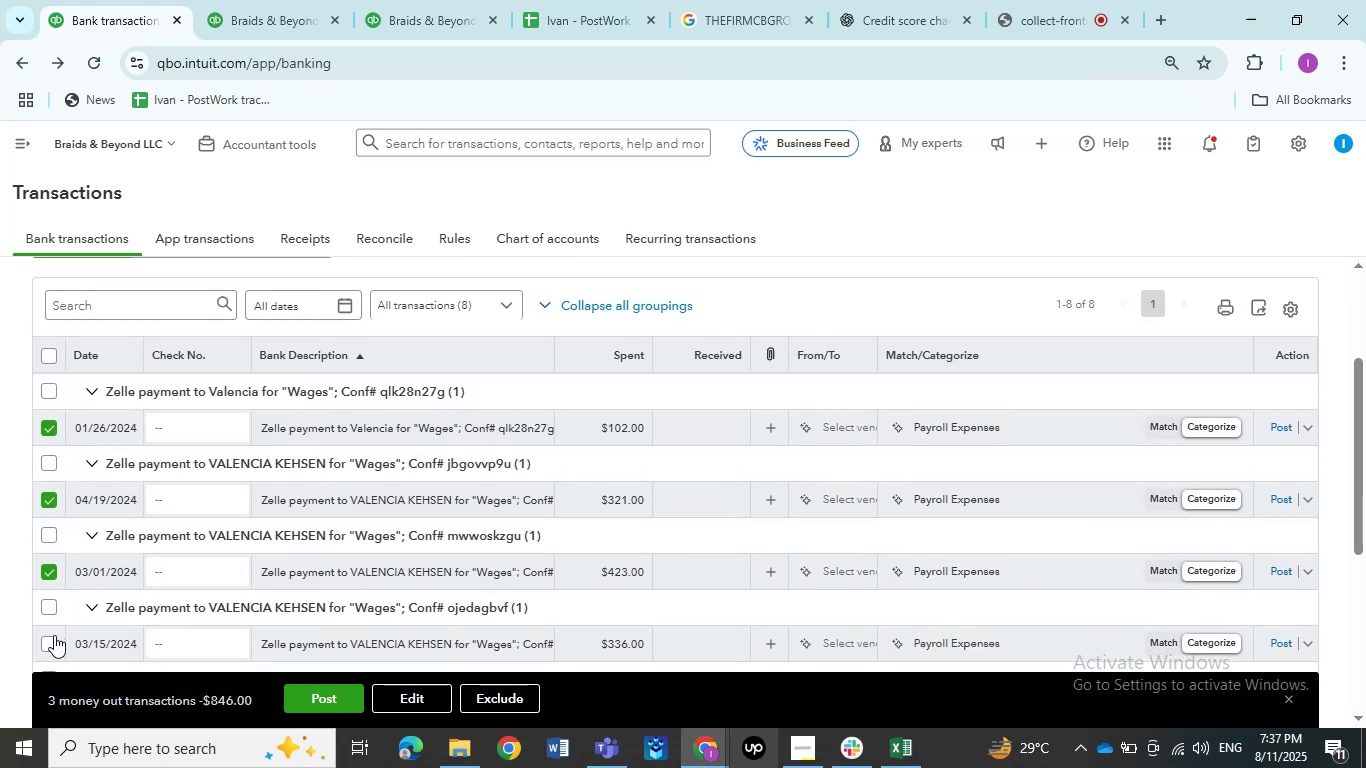 
left_click([53, 642])
 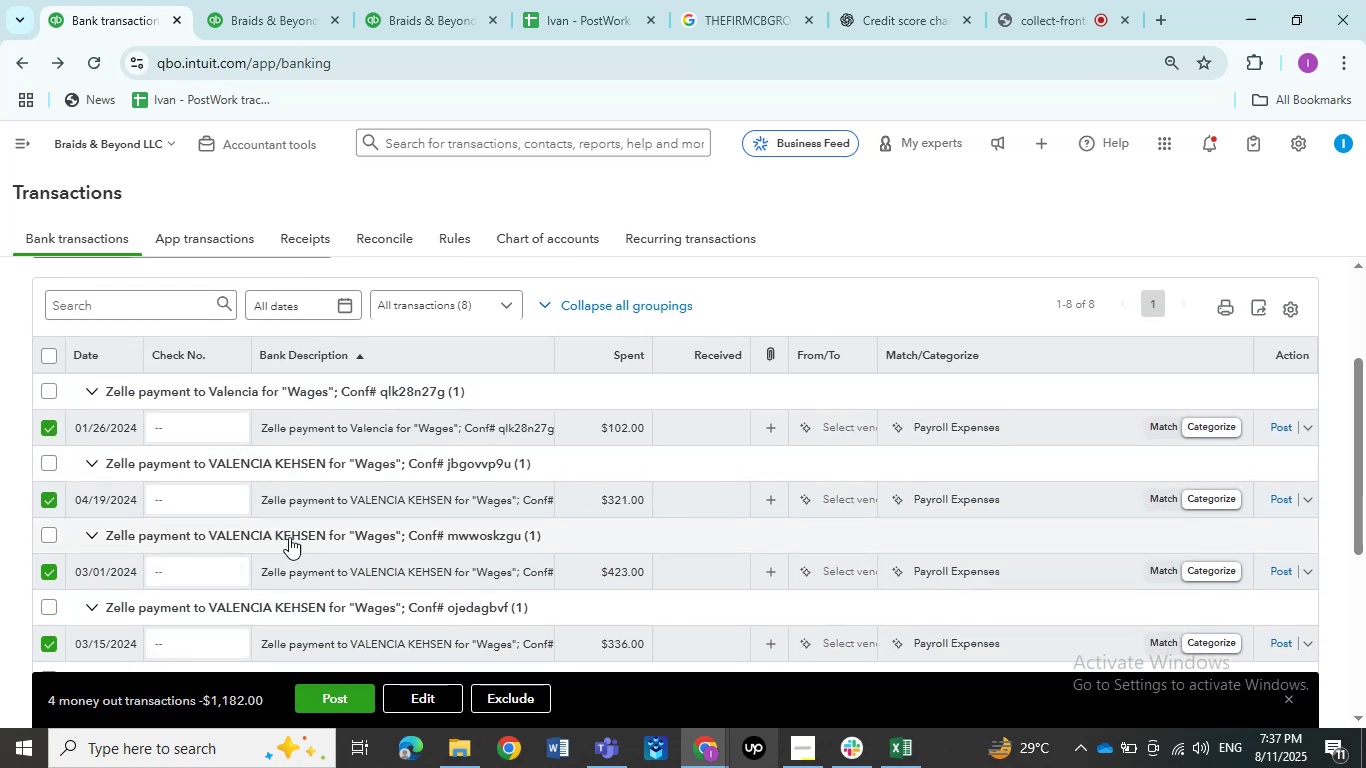 
scroll: coordinate [328, 534], scroll_direction: down, amount: 2.0
 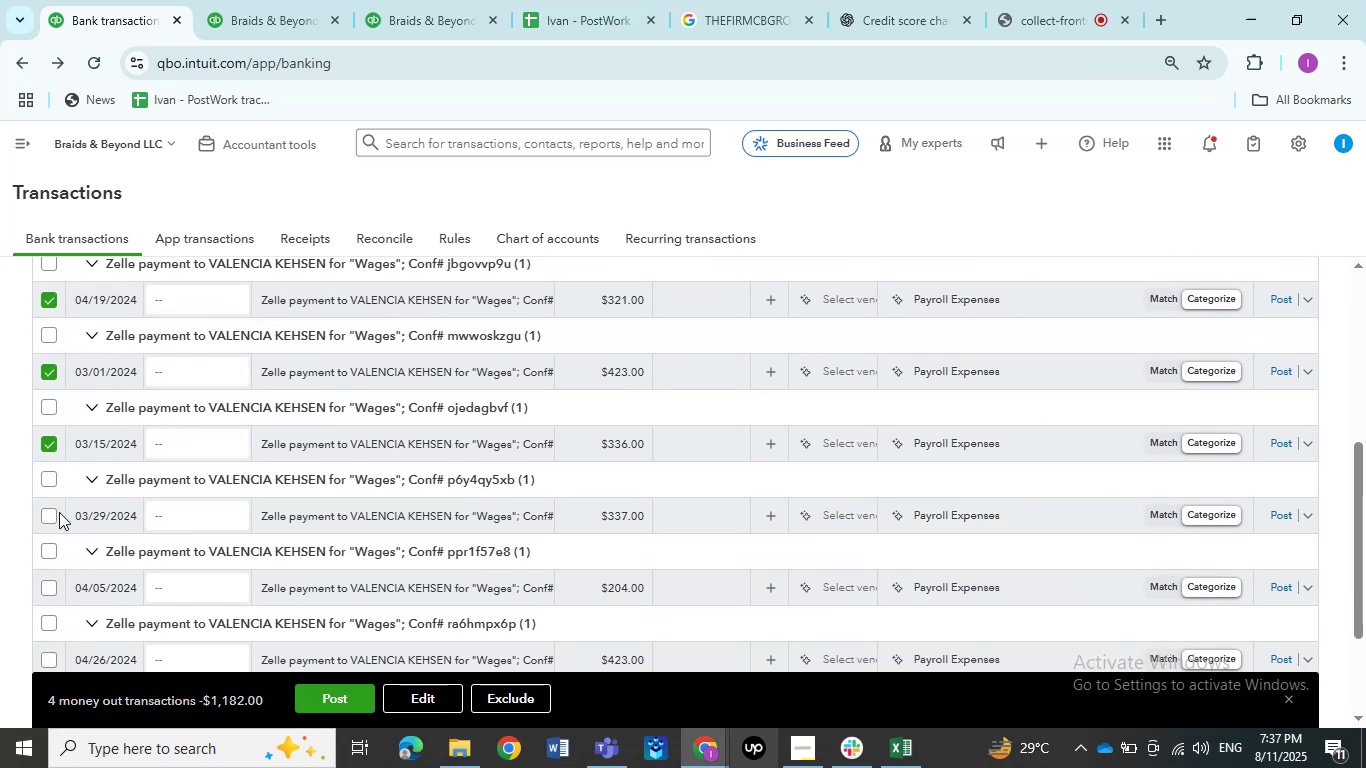 
left_click([53, 516])
 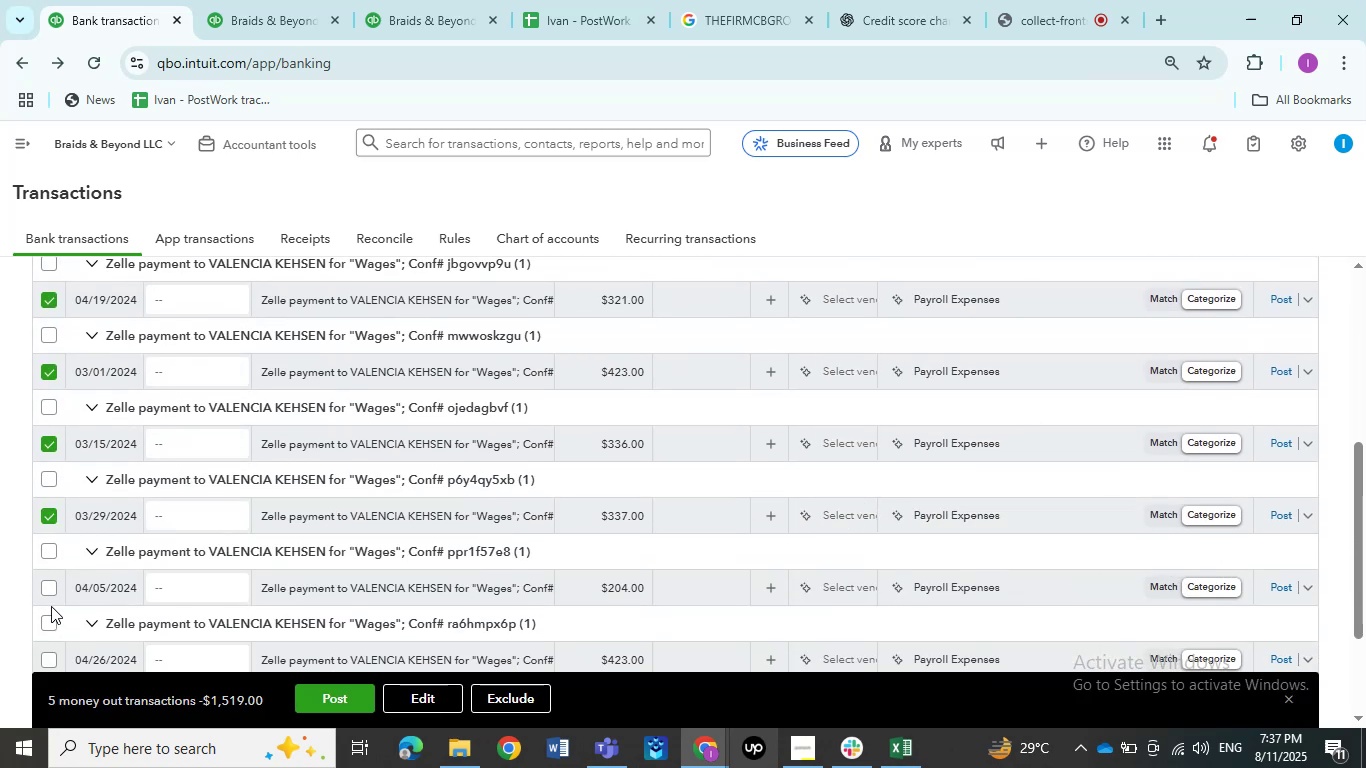 
left_click([51, 591])
 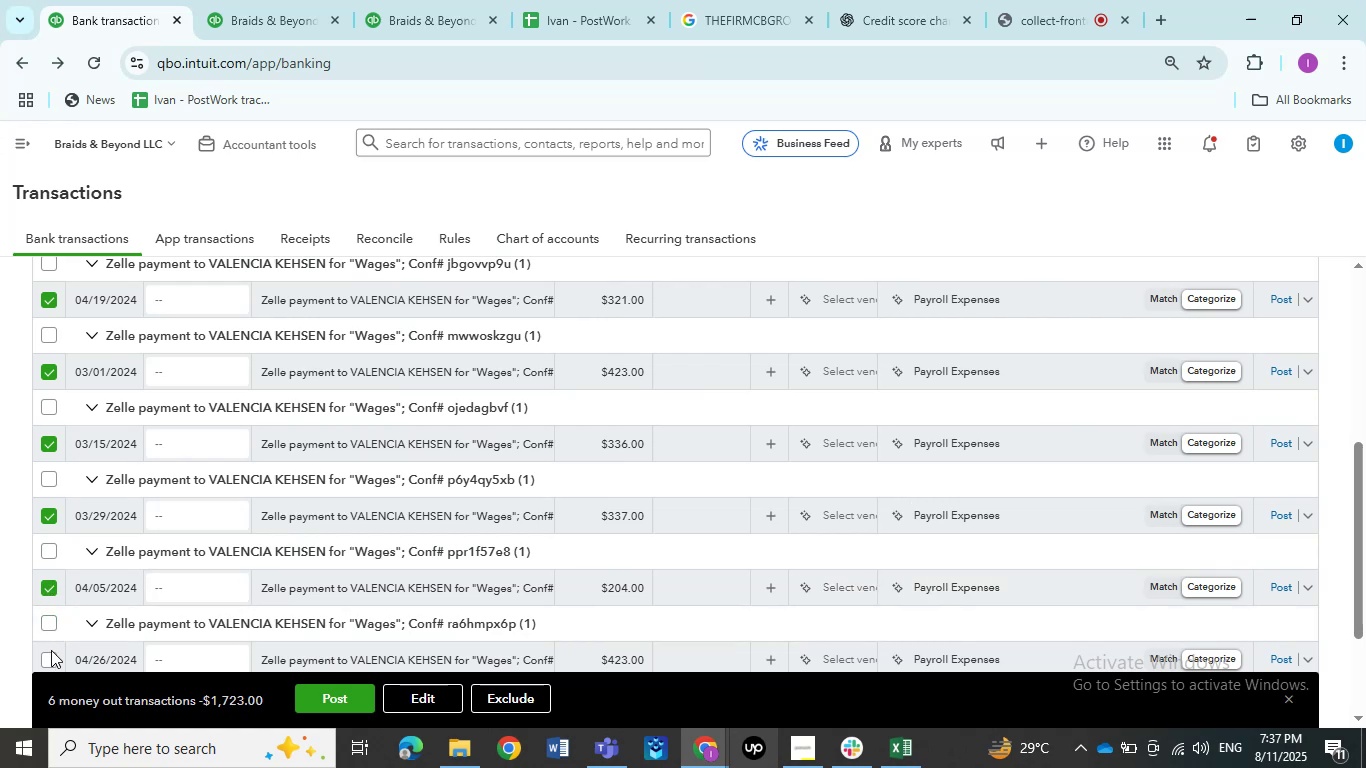 
left_click([48, 655])
 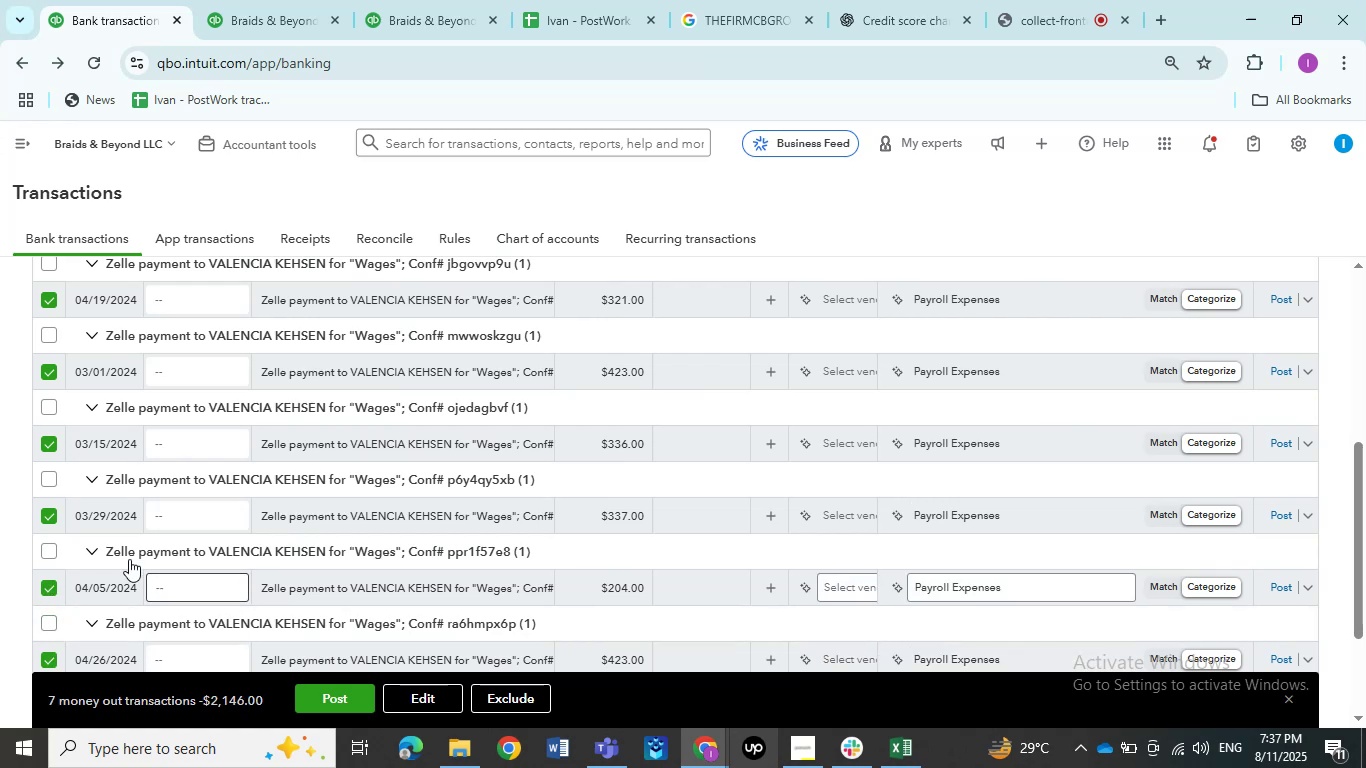 
scroll: coordinate [167, 541], scroll_direction: down, amount: 2.0
 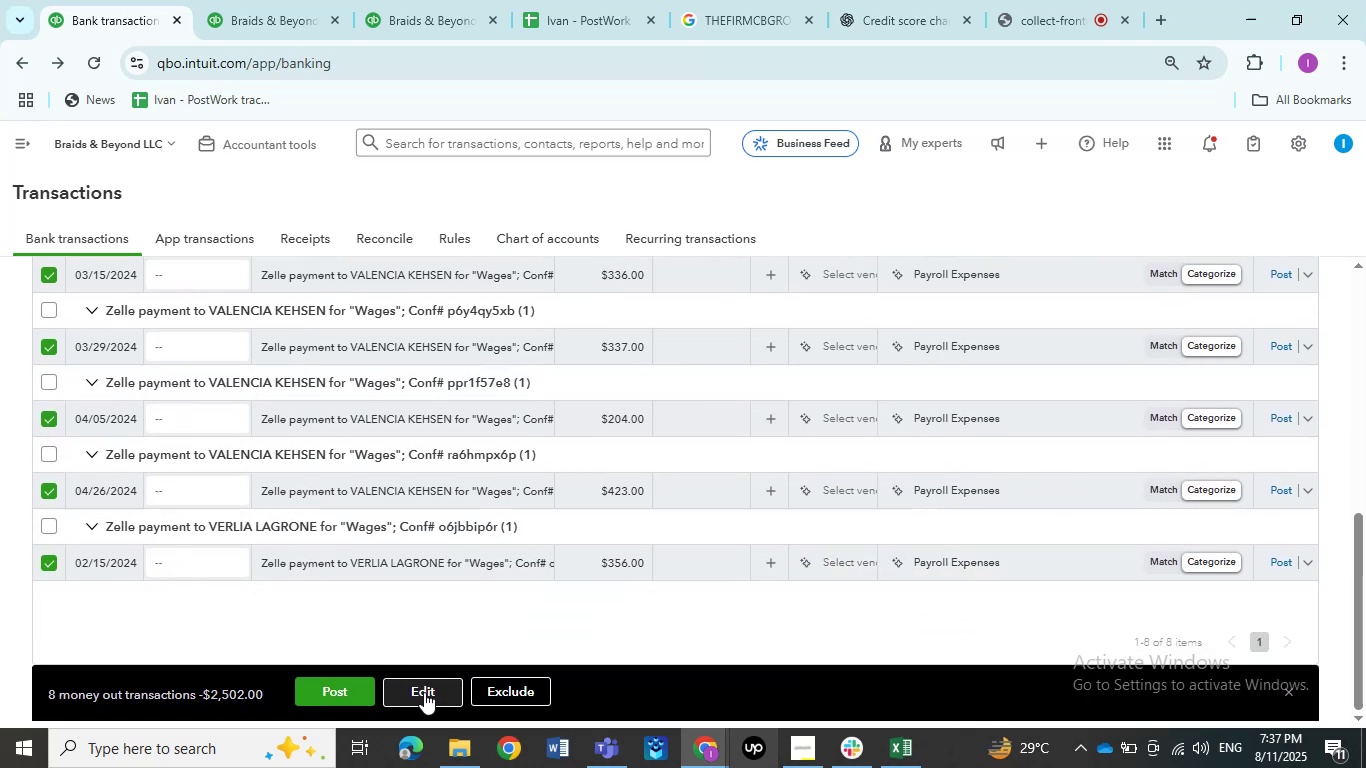 
left_click([458, 372])
 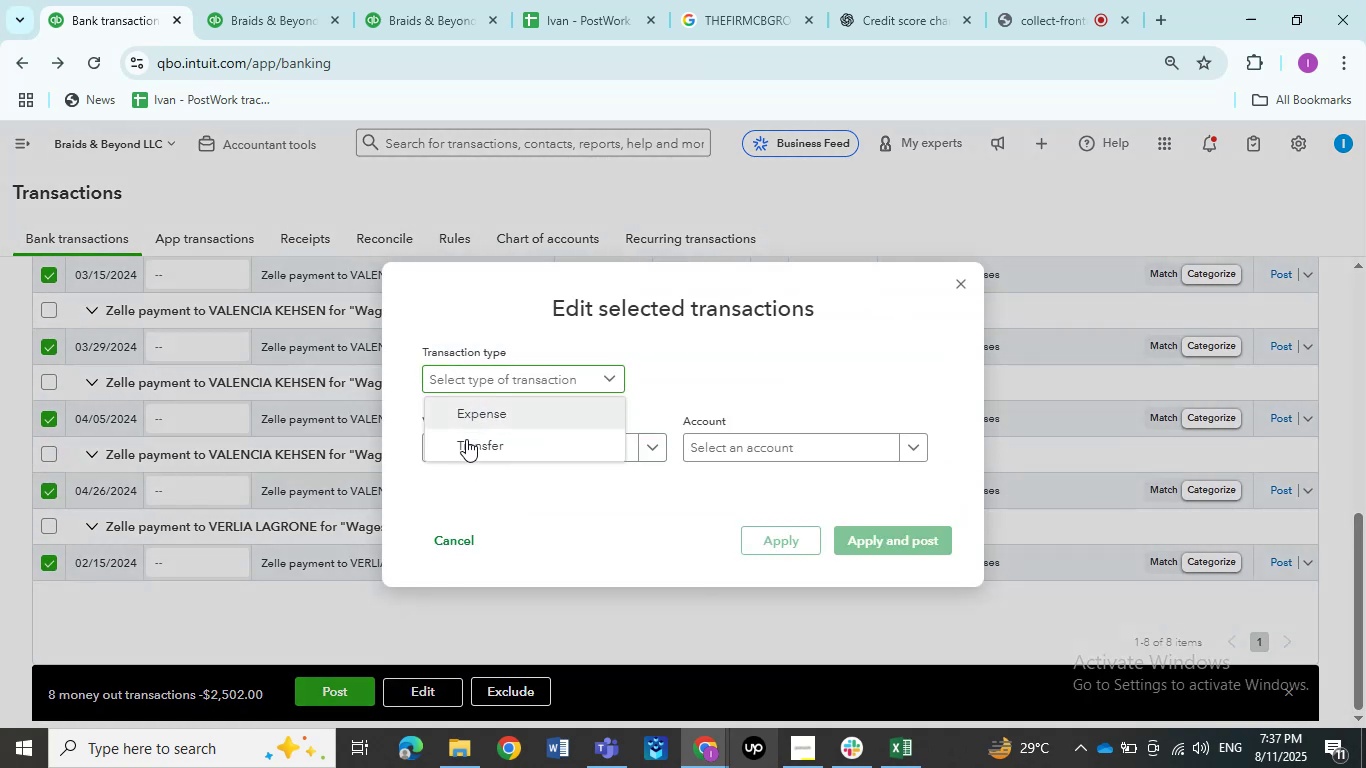 
left_click([464, 448])
 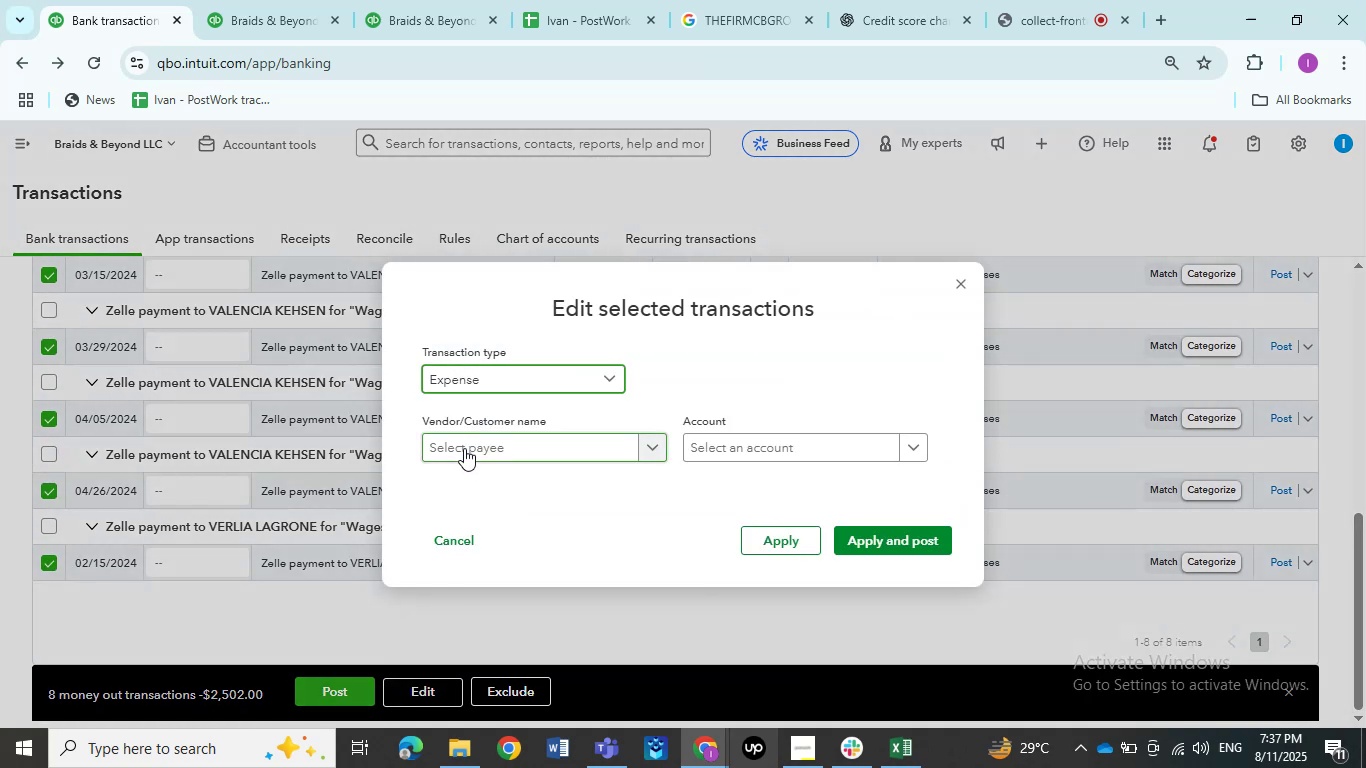 
key(Control+V)
 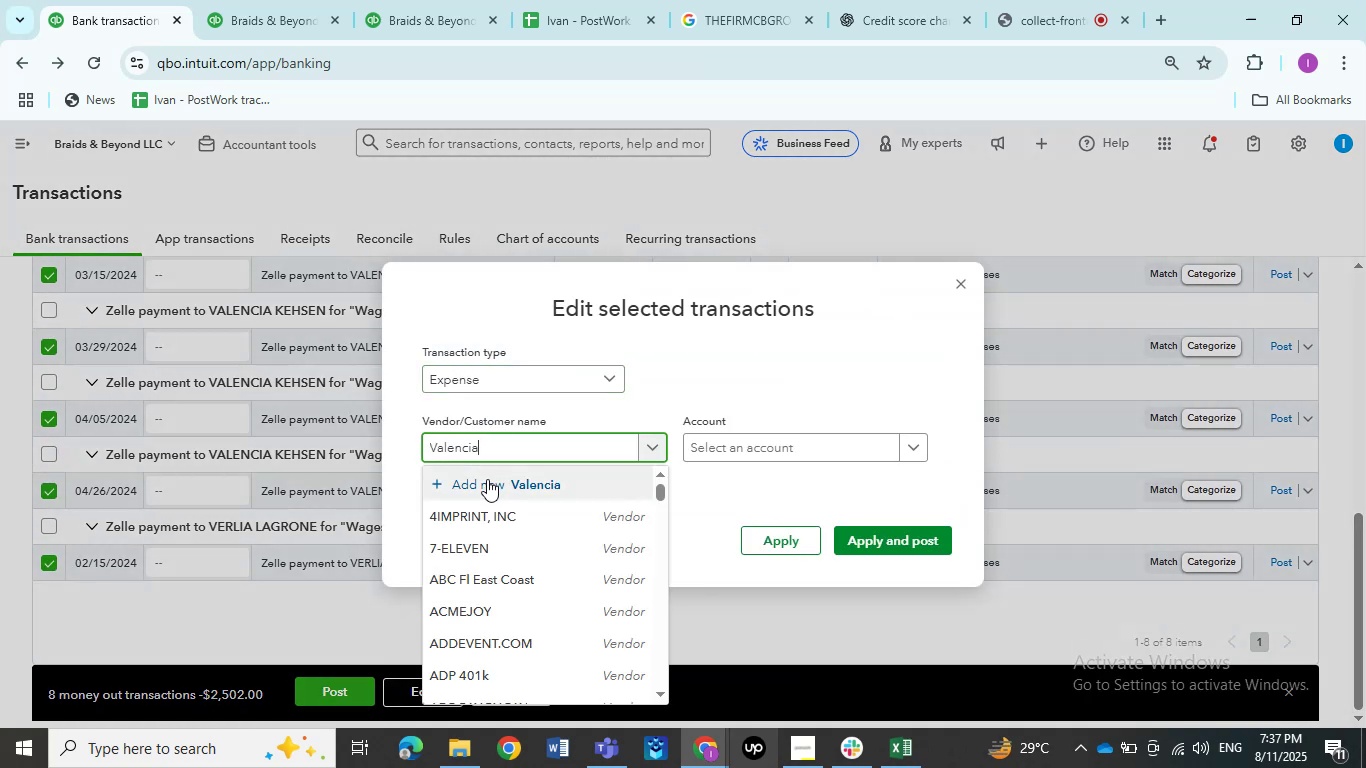 
left_click([487, 479])
 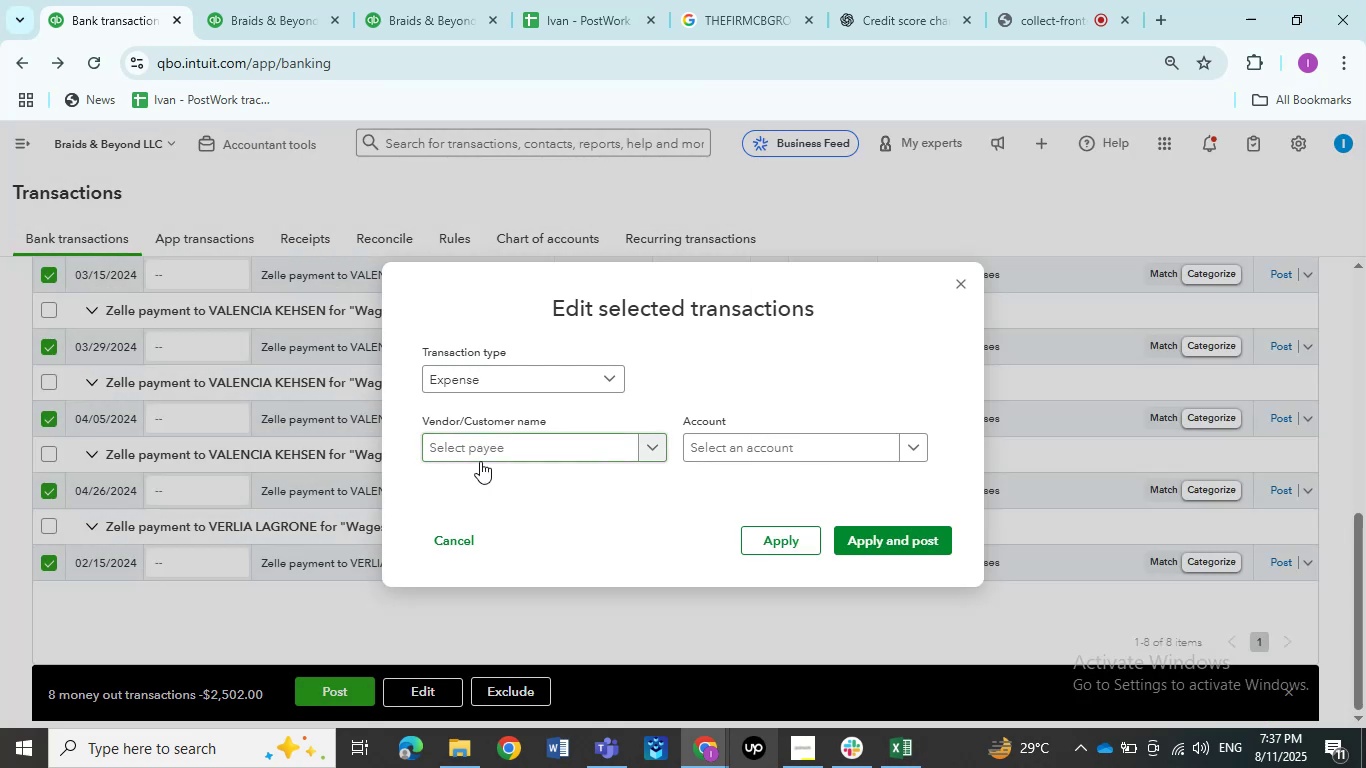 
key(Control+ControlLeft)
 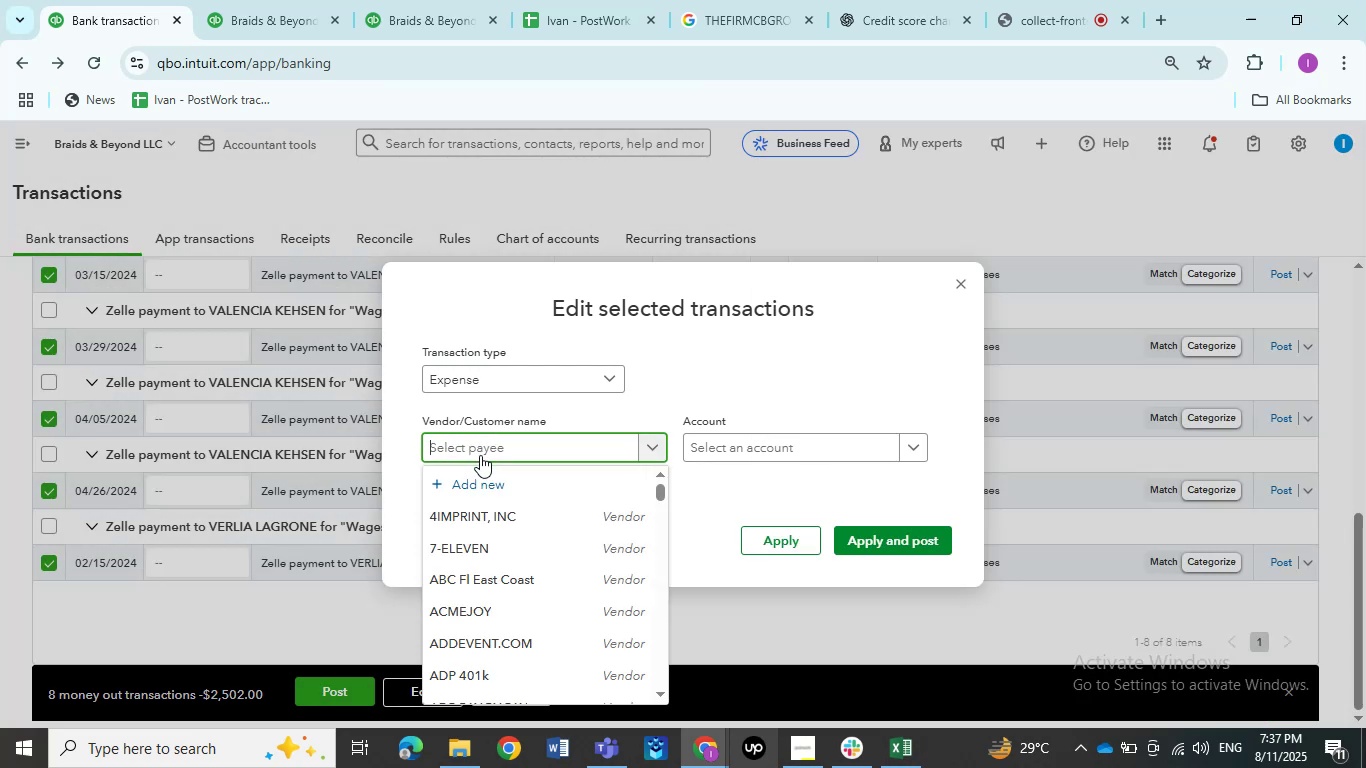 
key(Control+V)
 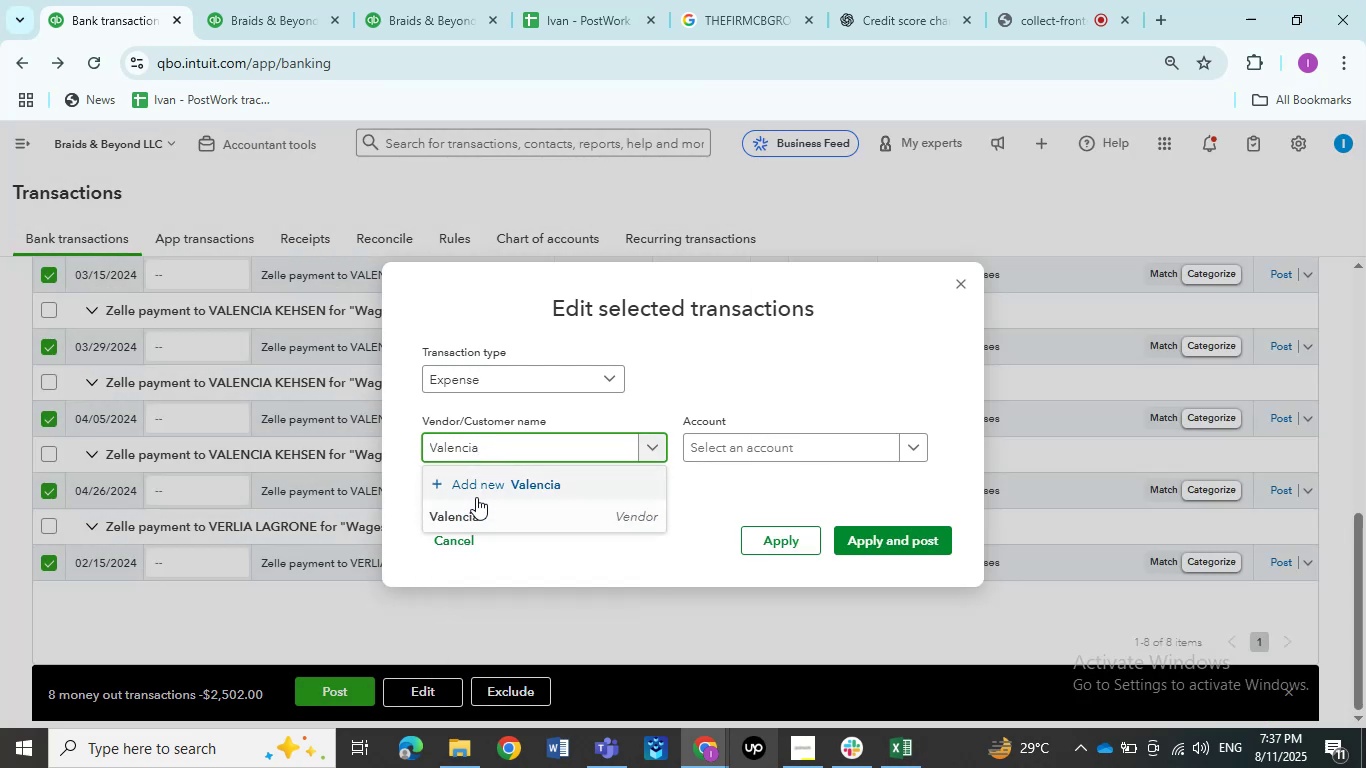 
left_click([476, 505])
 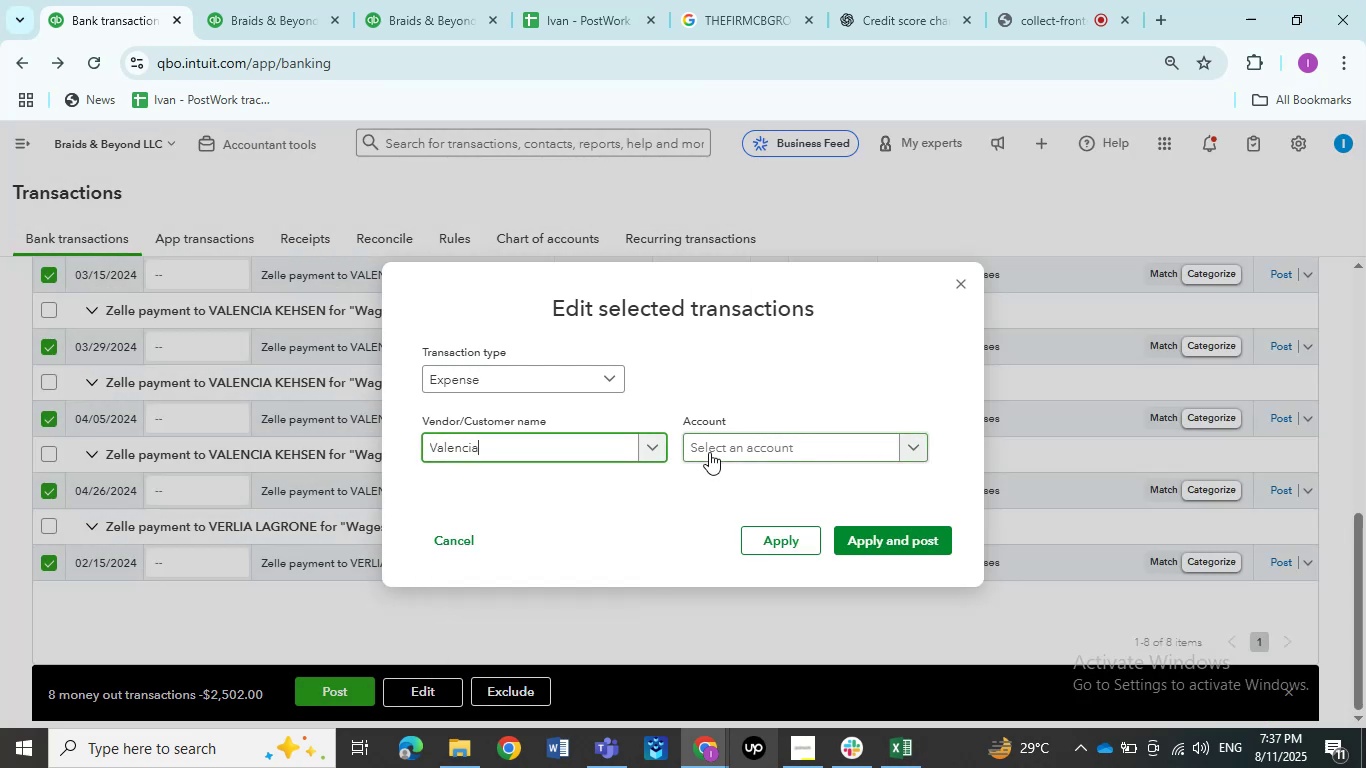 
left_click([709, 452])
 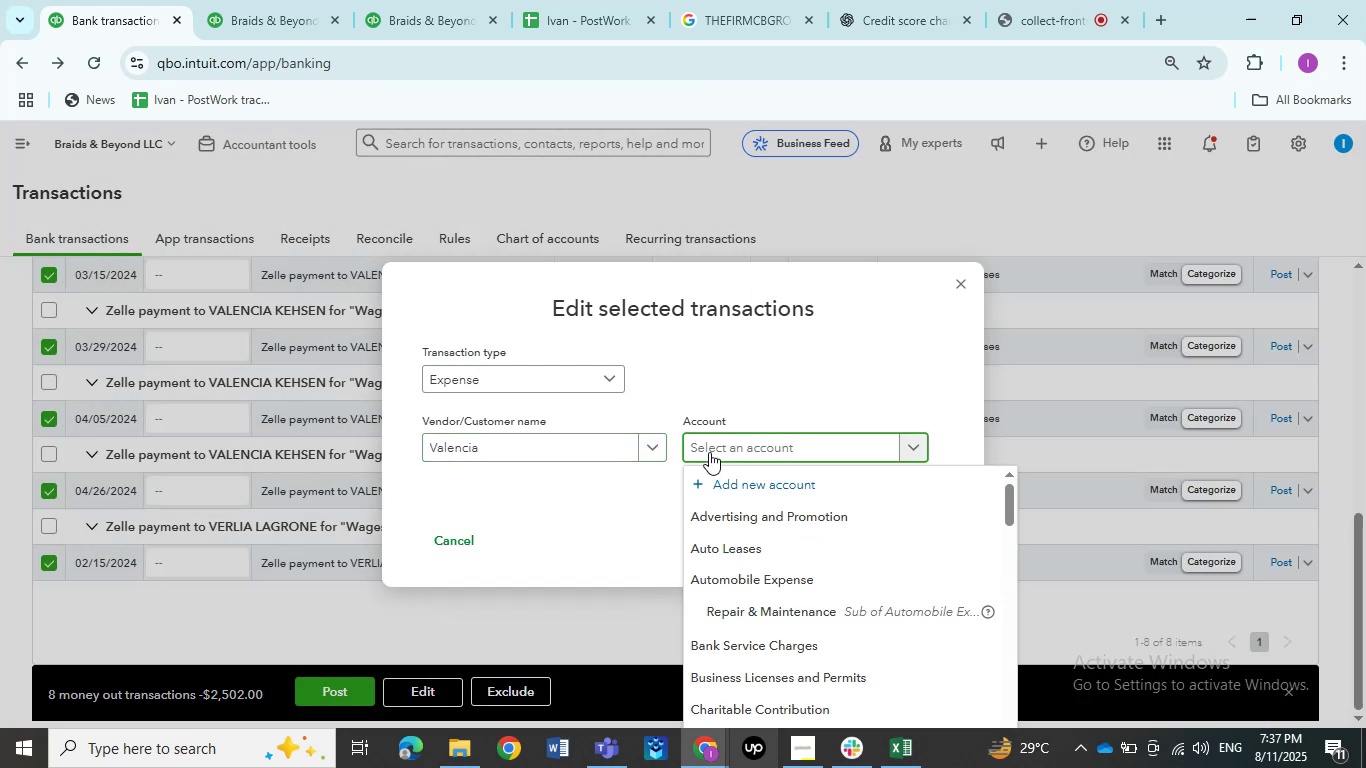 
type(WAges)
 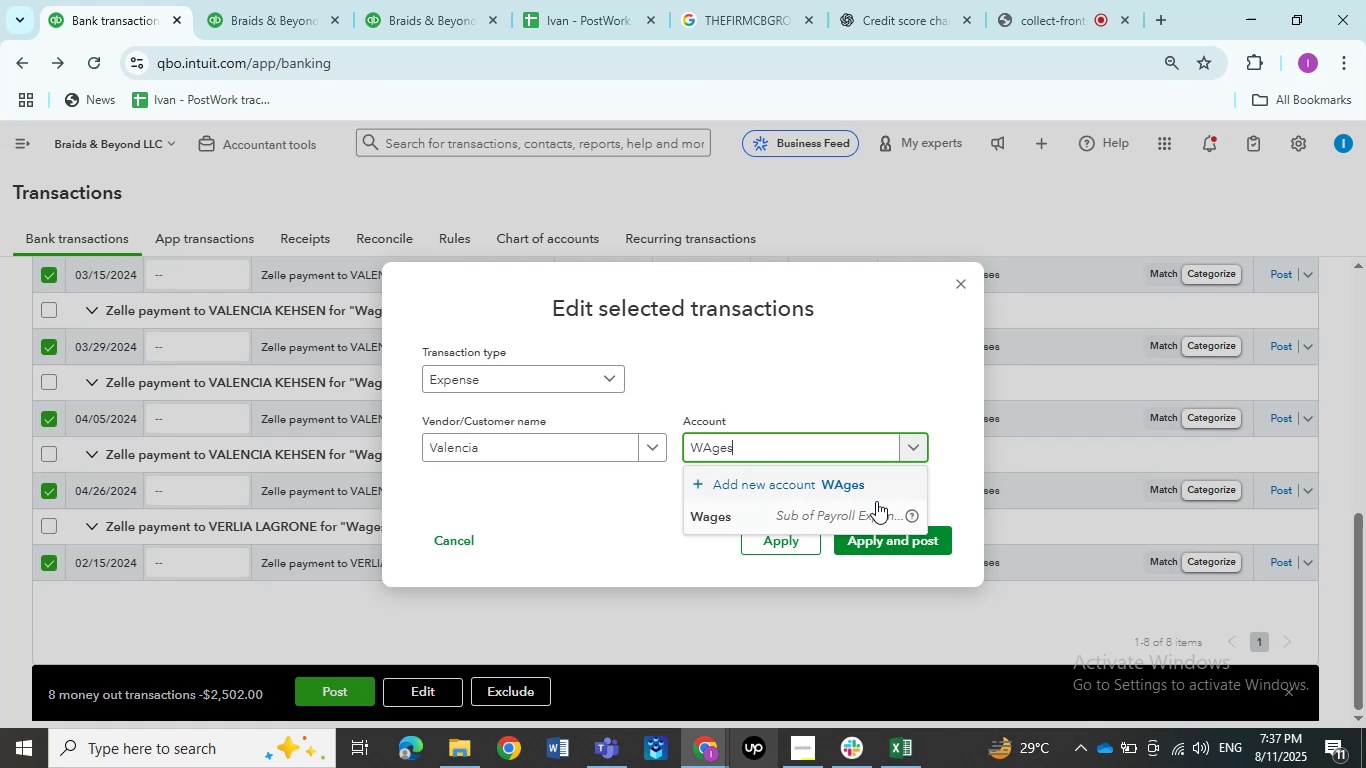 
left_click([836, 518])
 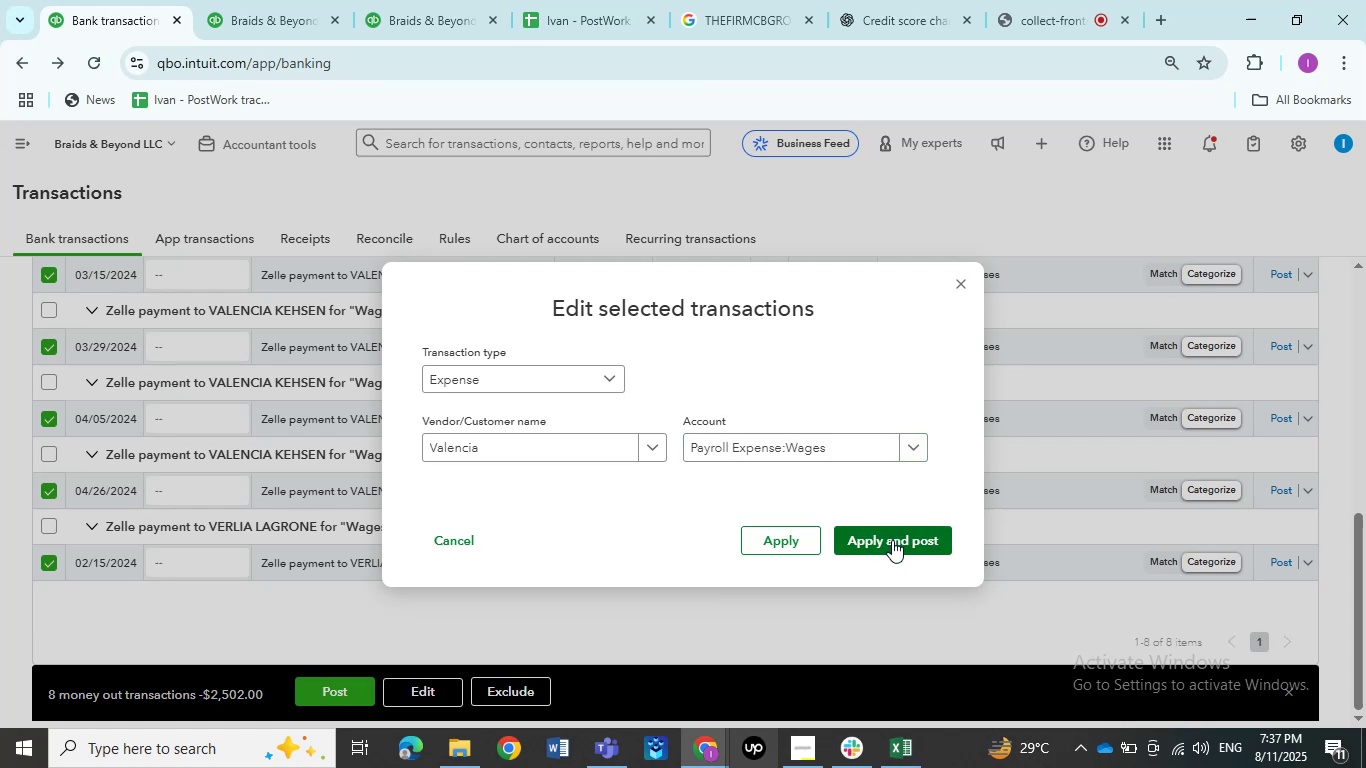 
left_click([892, 540])
 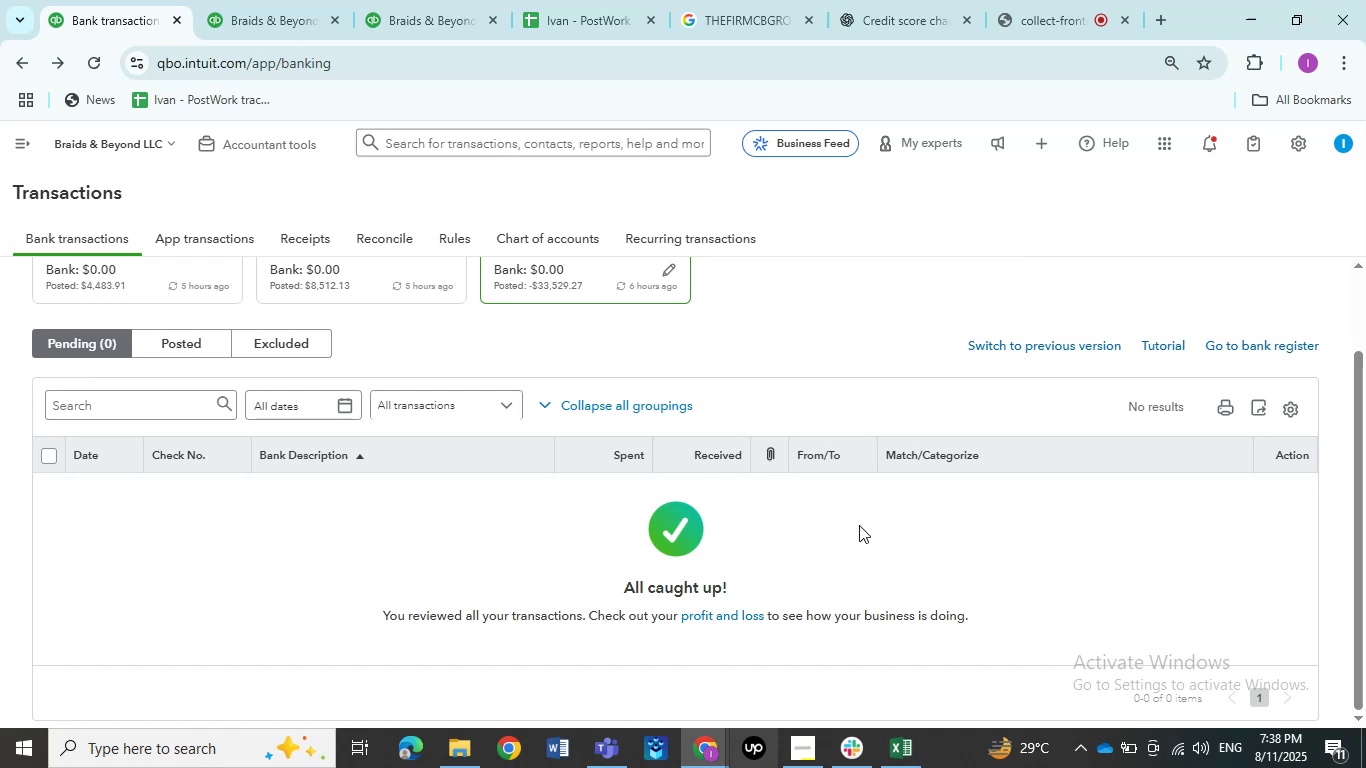 
wait(32.3)
 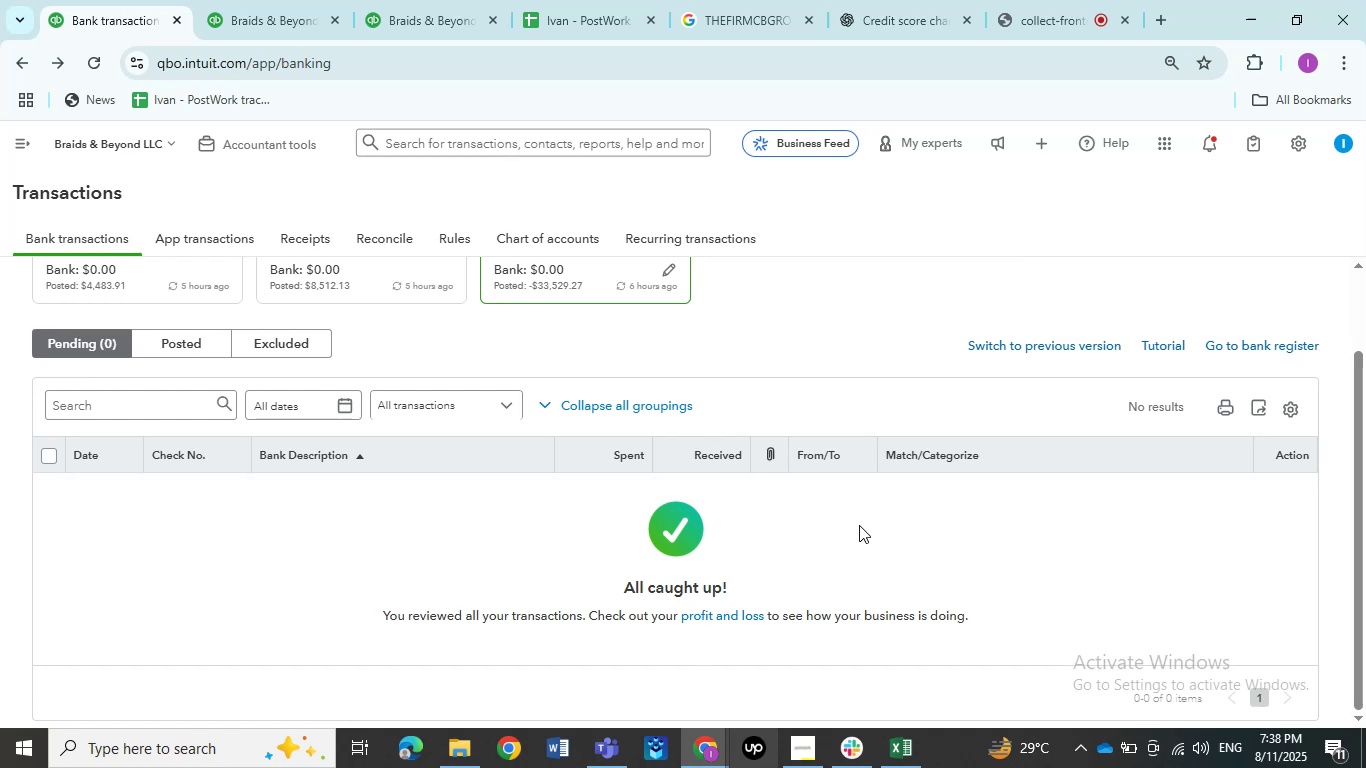 
scroll: coordinate [554, 567], scroll_direction: up, amount: 2.0
 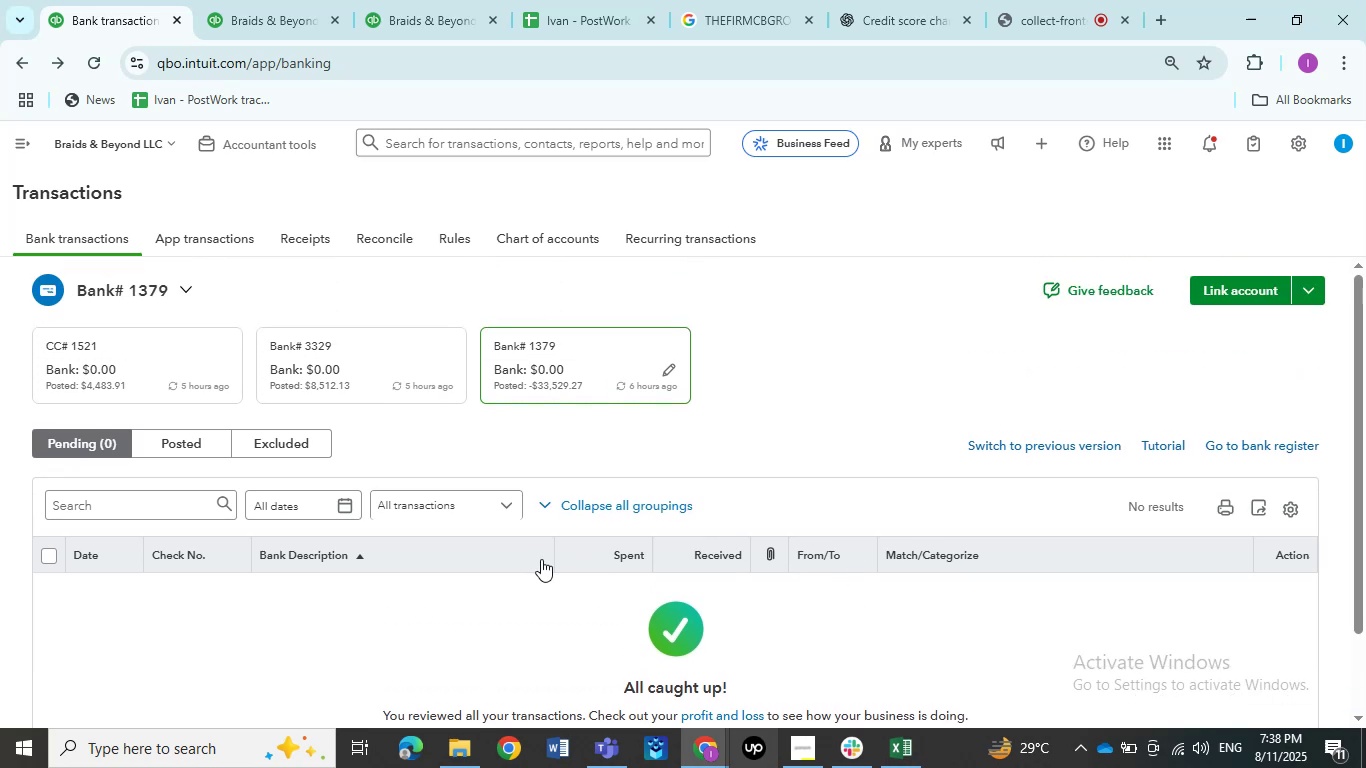 
mouse_move([235, 0])
 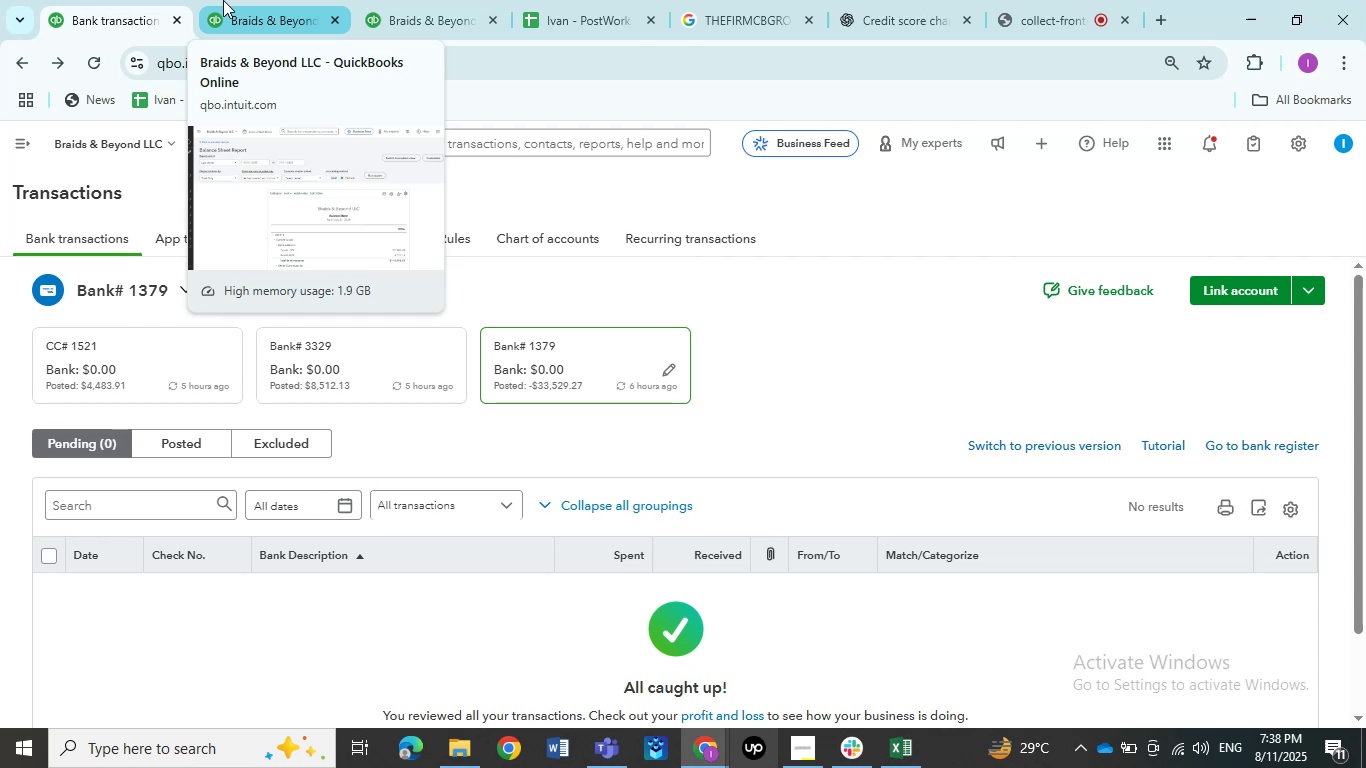 
wait(14.74)
 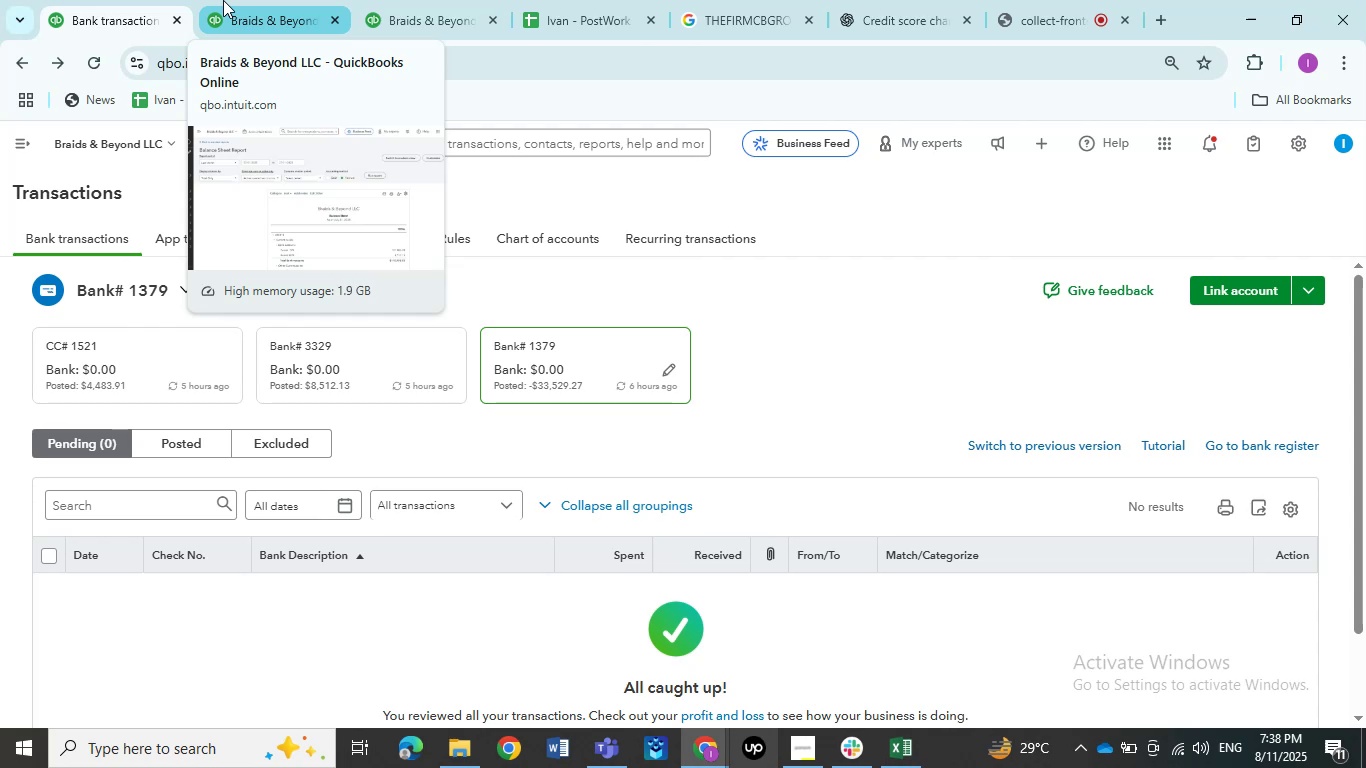 
left_click([547, 0])
 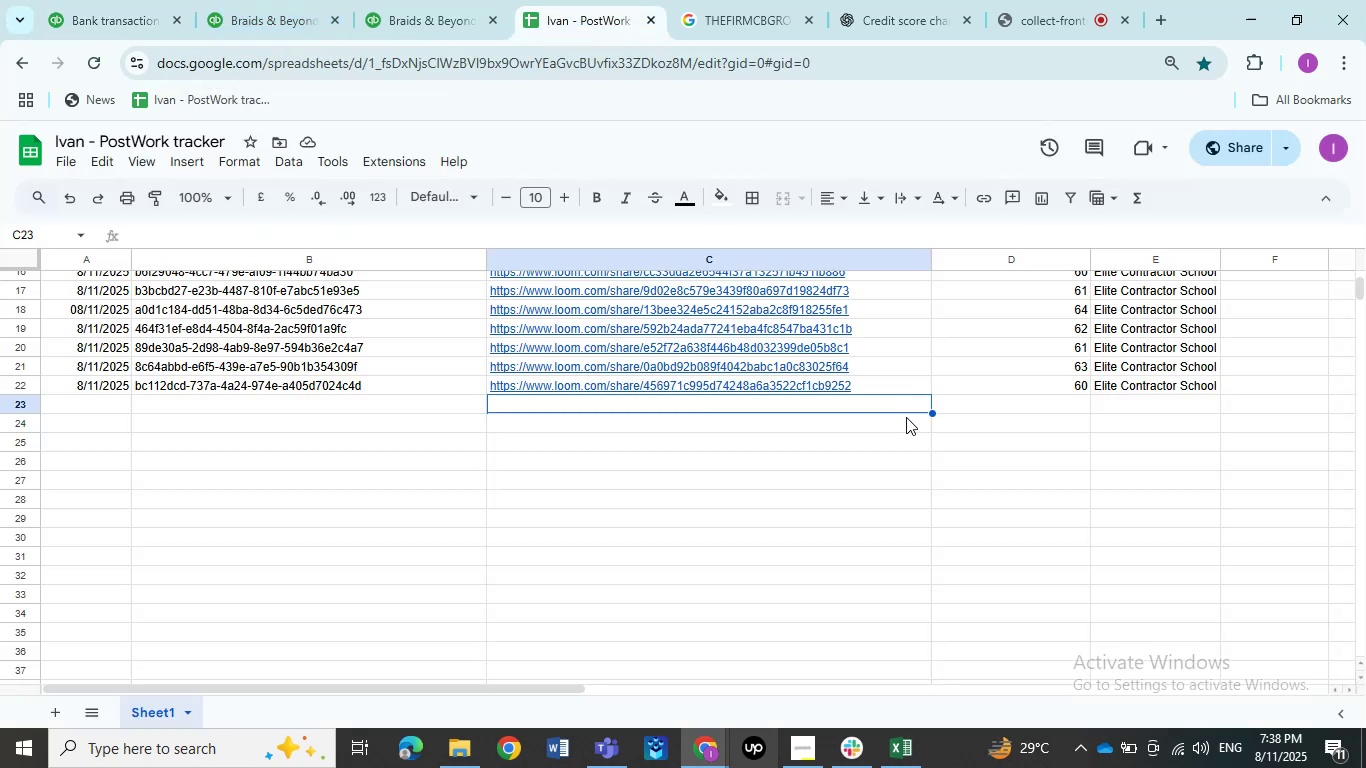 
scroll: coordinate [1014, 476], scroll_direction: up, amount: 2.0
 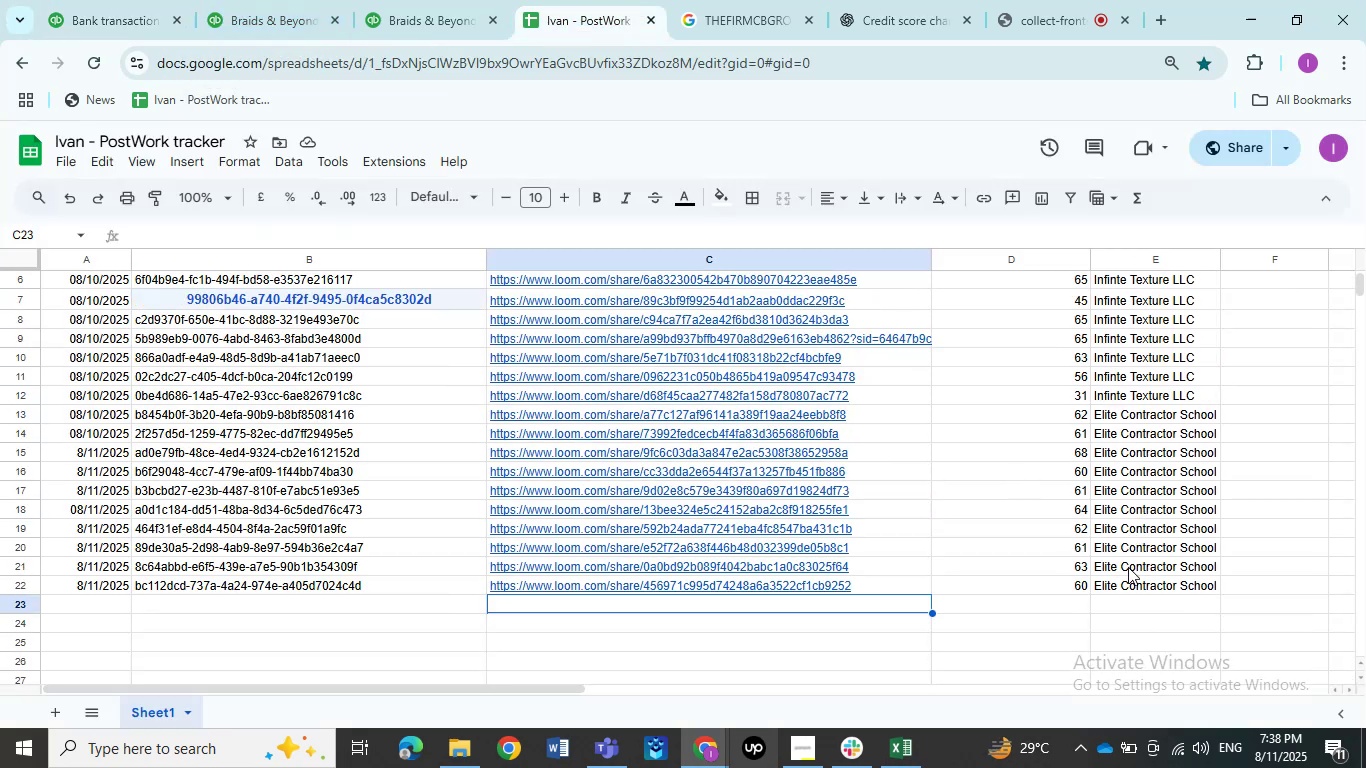 
wait(6.25)
 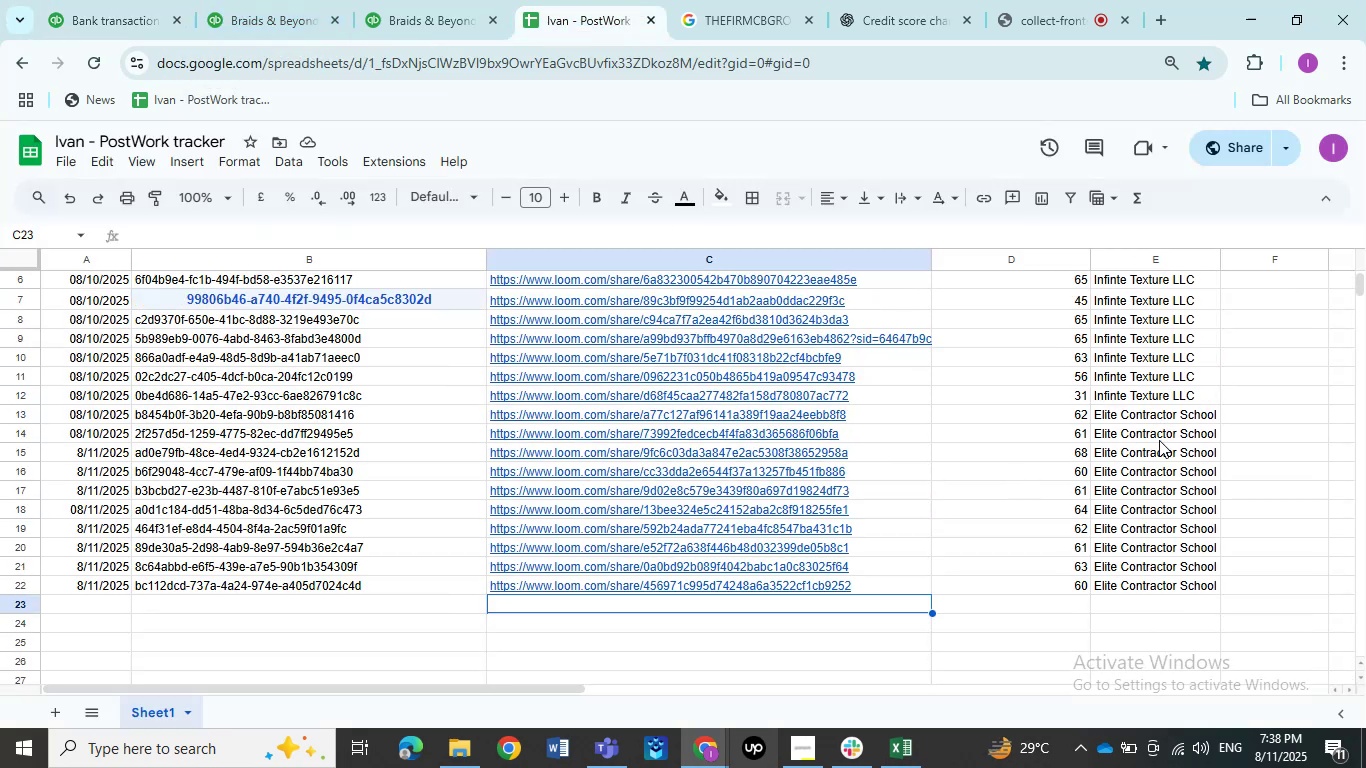 
left_click([134, 0])
 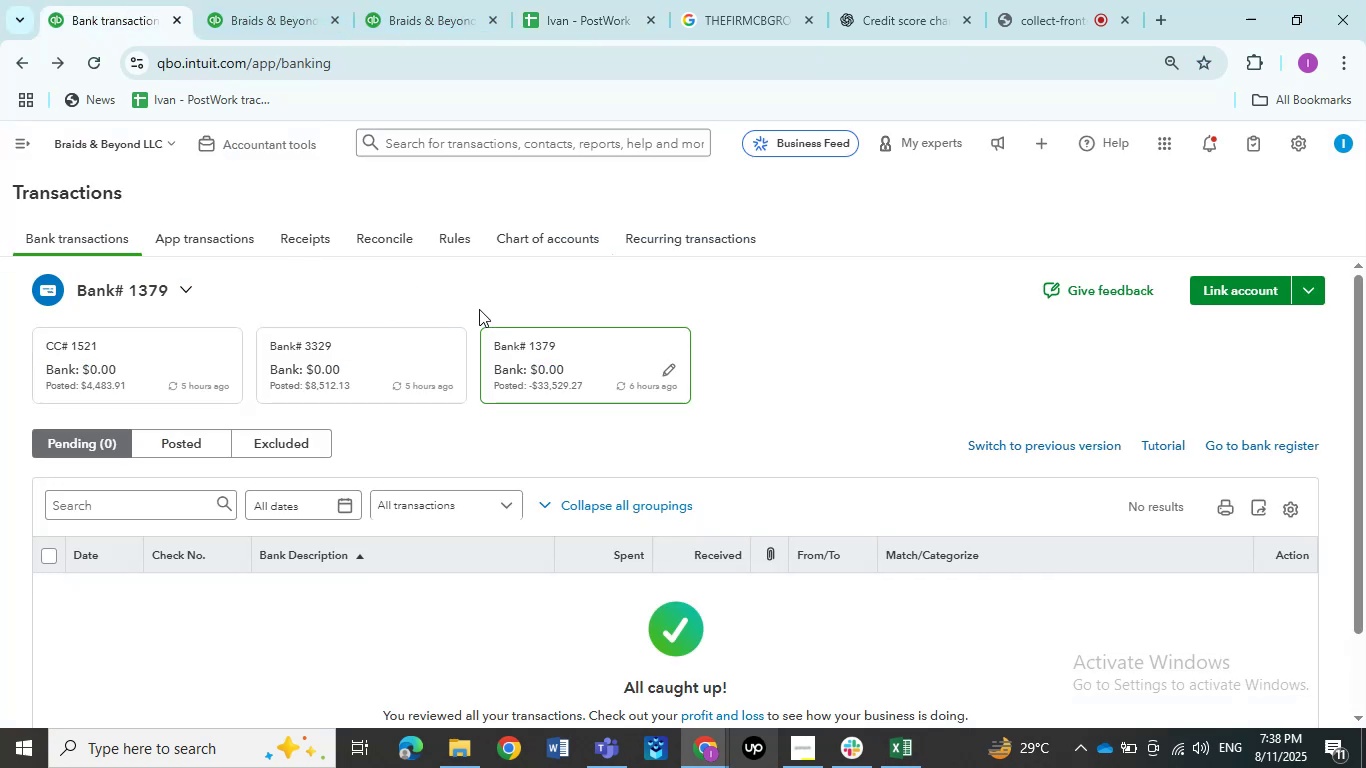 
wait(8.12)
 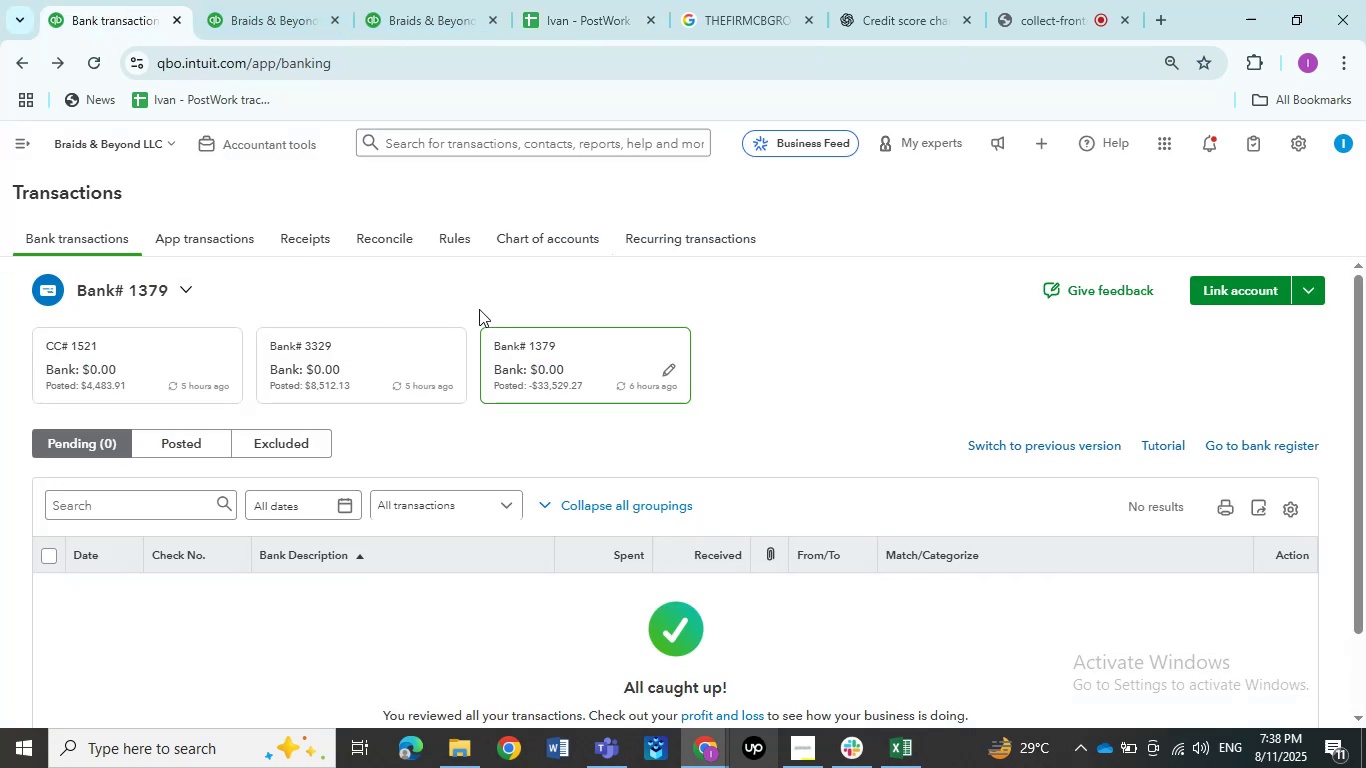 
left_click([450, 19])
 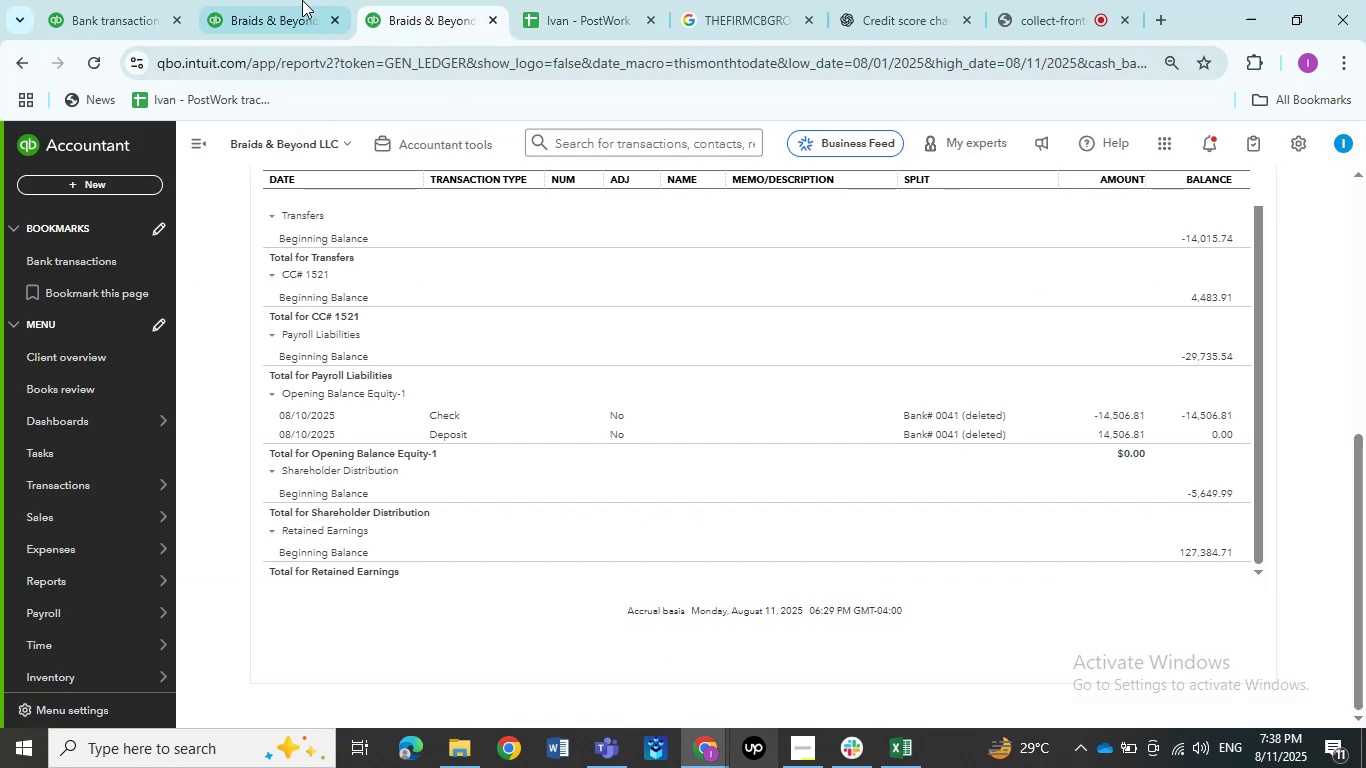 
left_click([262, 0])
 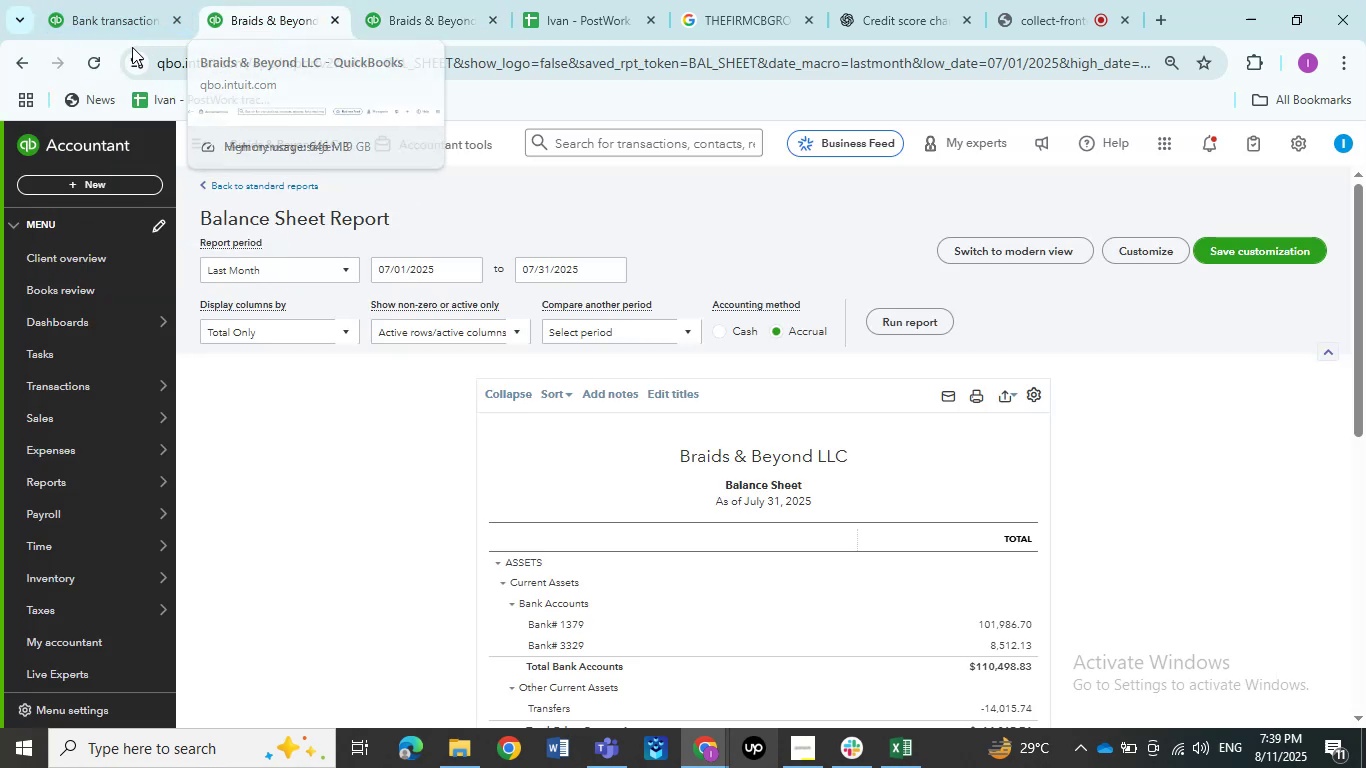 
left_click([97, 62])
 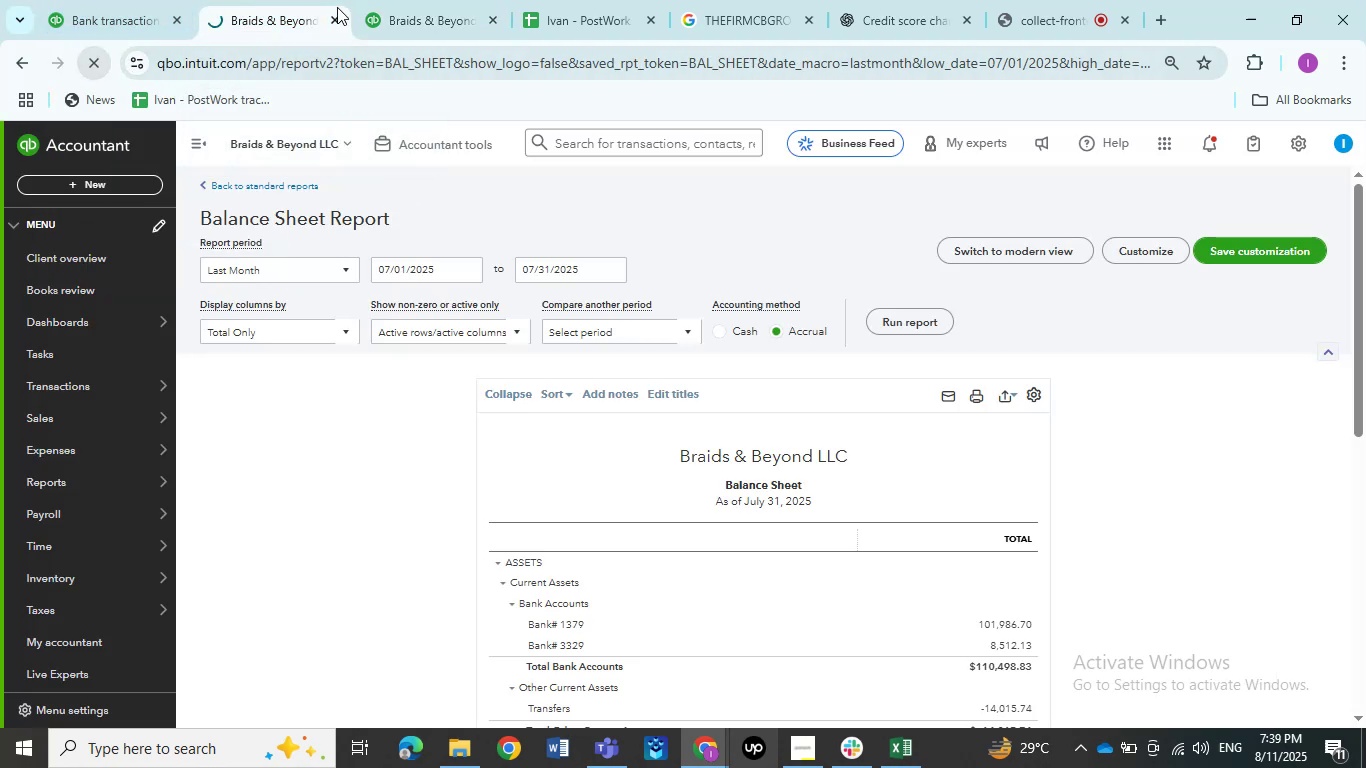 
left_click([405, 7])
 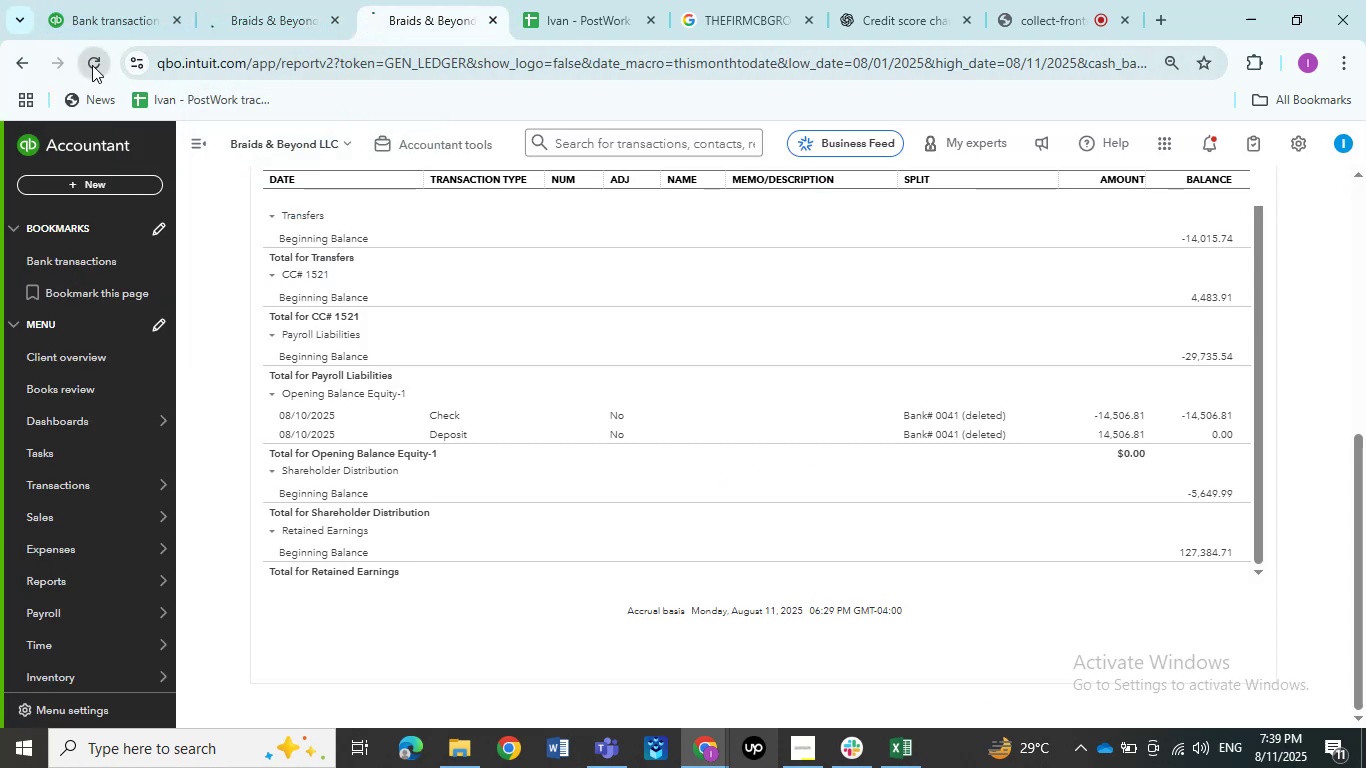 
double_click([117, 16])
 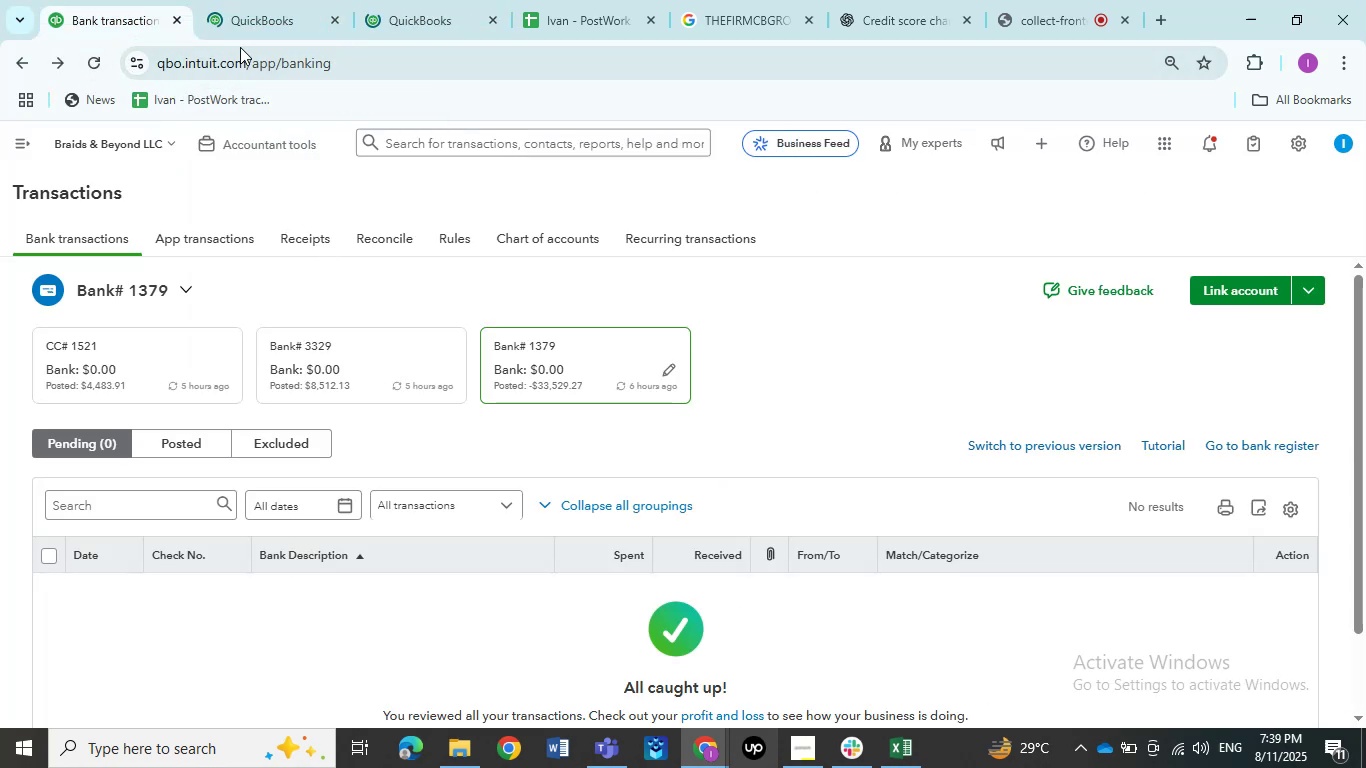 
wait(5.63)
 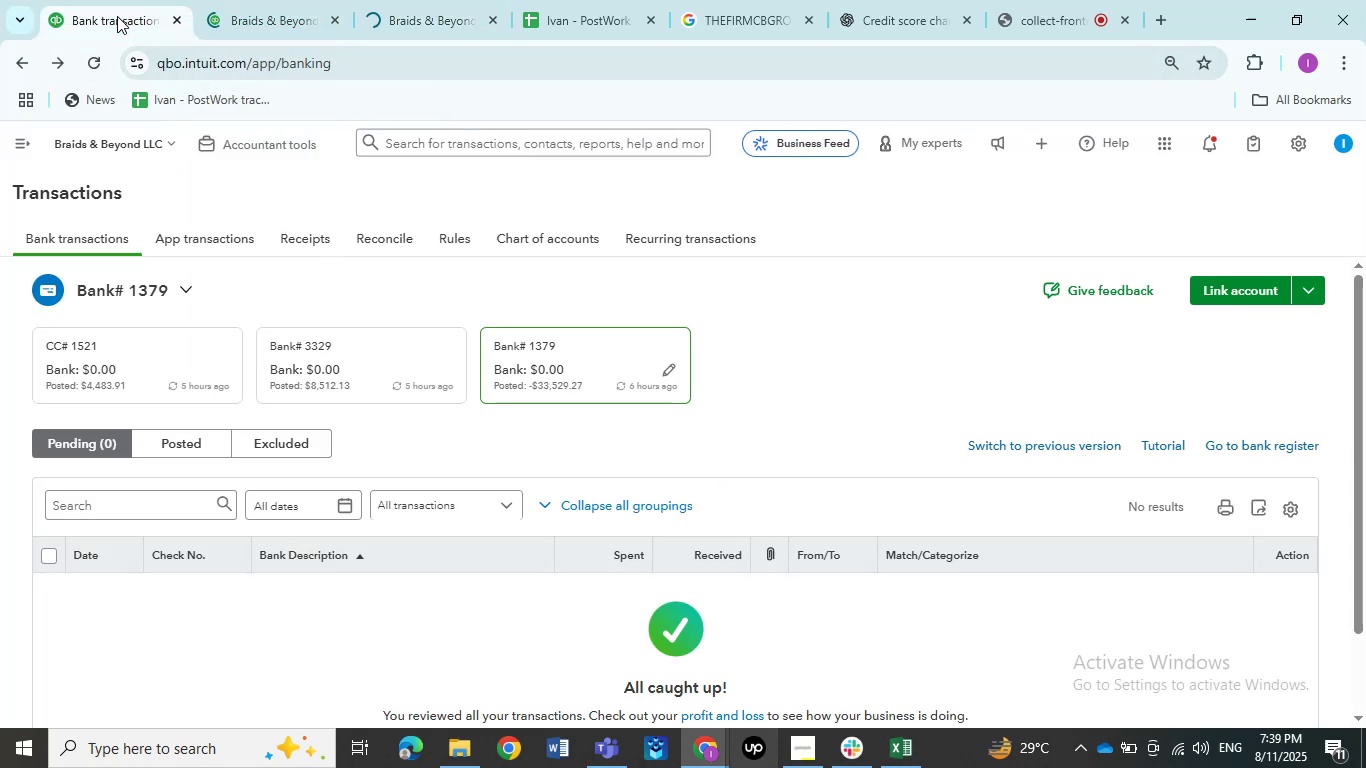 
left_click([289, 3])
 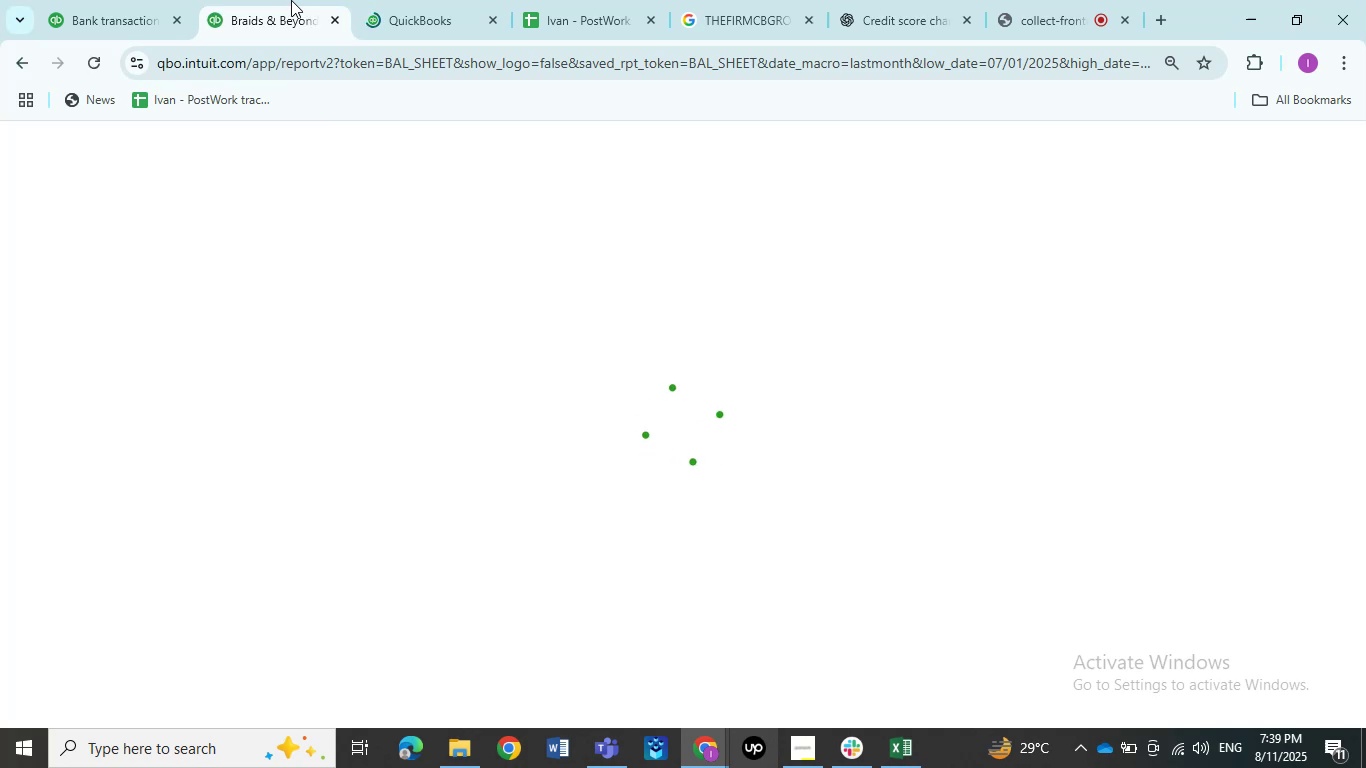 
wait(10.13)
 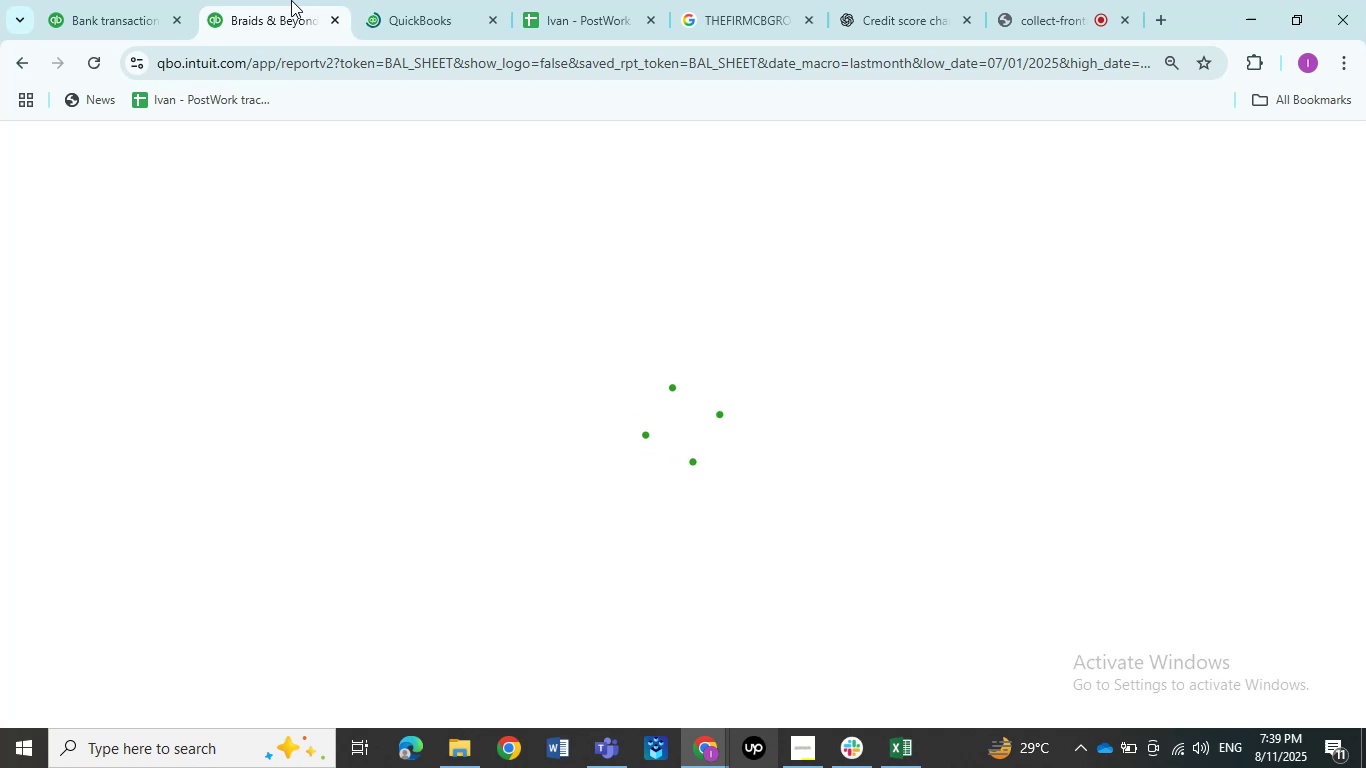 
left_click([404, 22])
 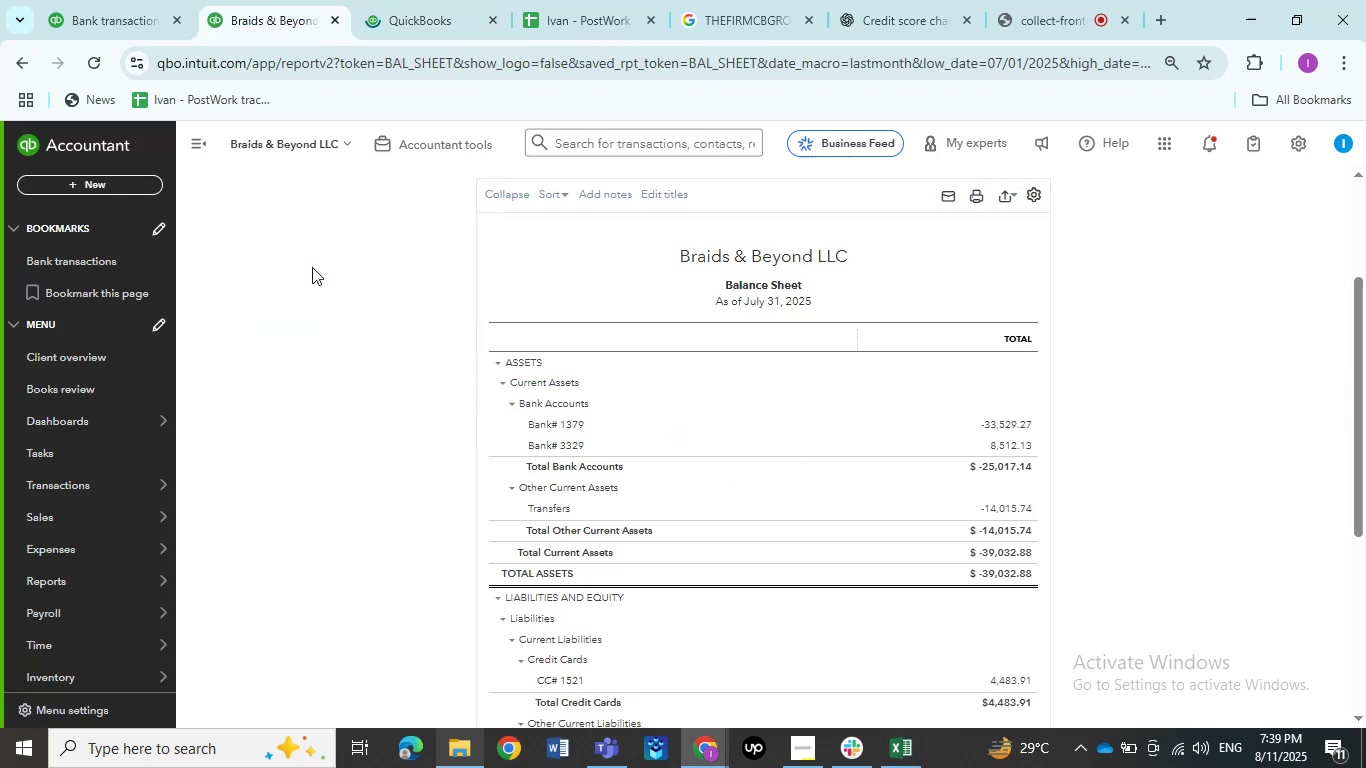 
scroll: coordinate [358, 444], scroll_direction: up, amount: 3.0
 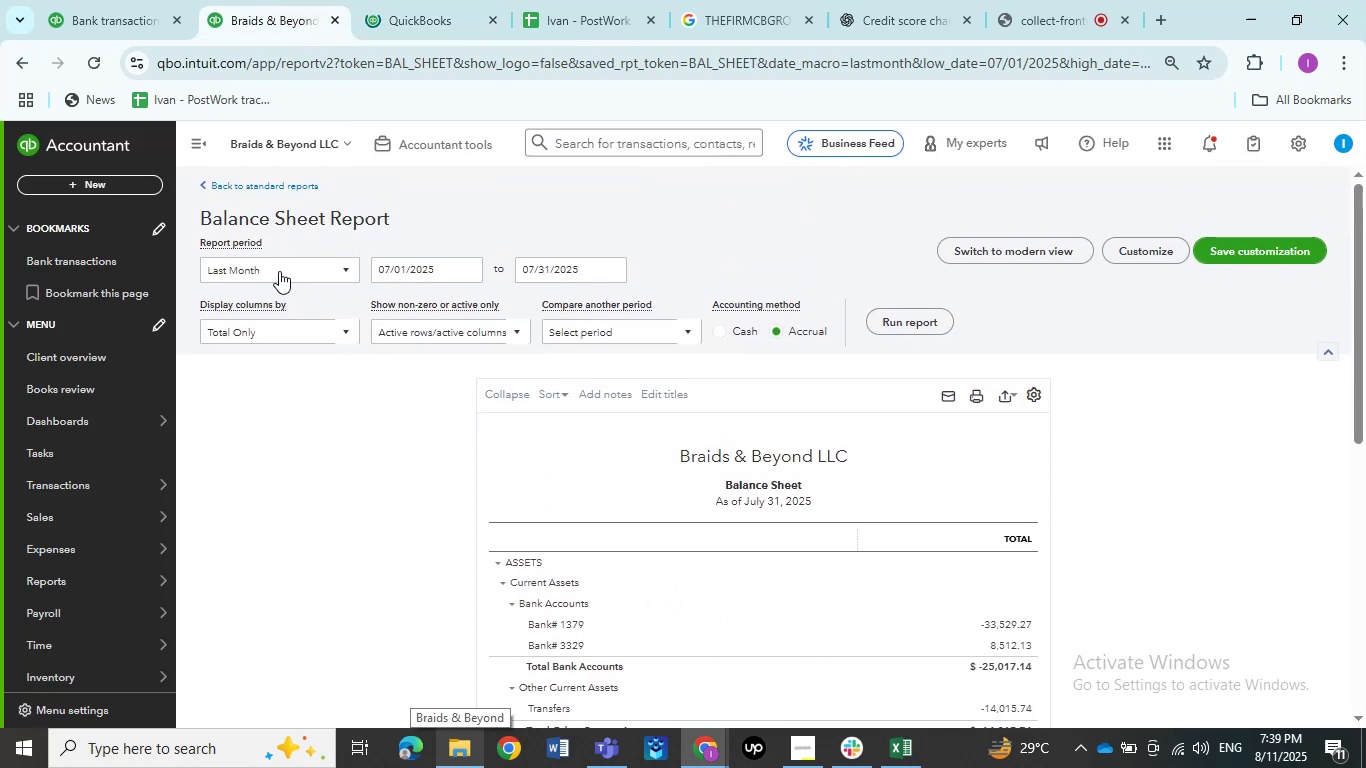 
left_click([278, 270])
 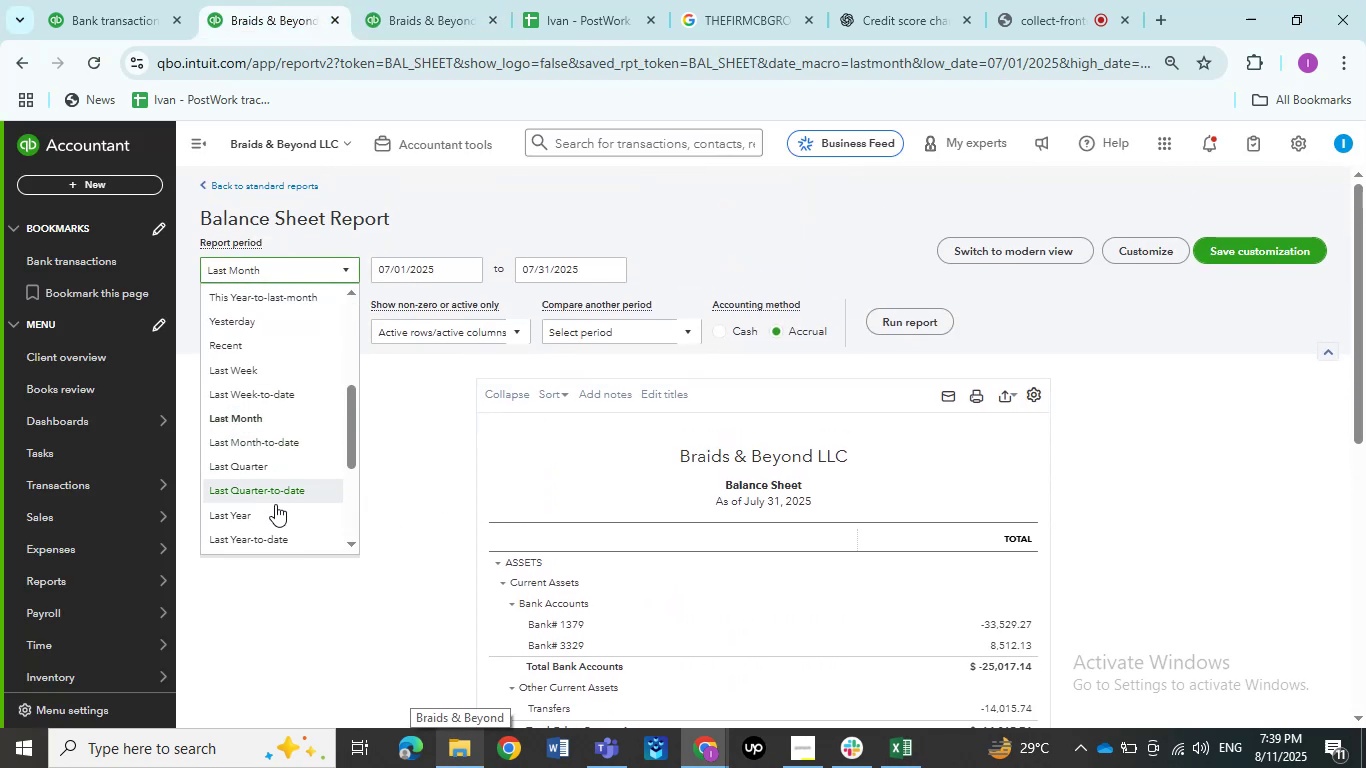 
left_click([275, 519])
 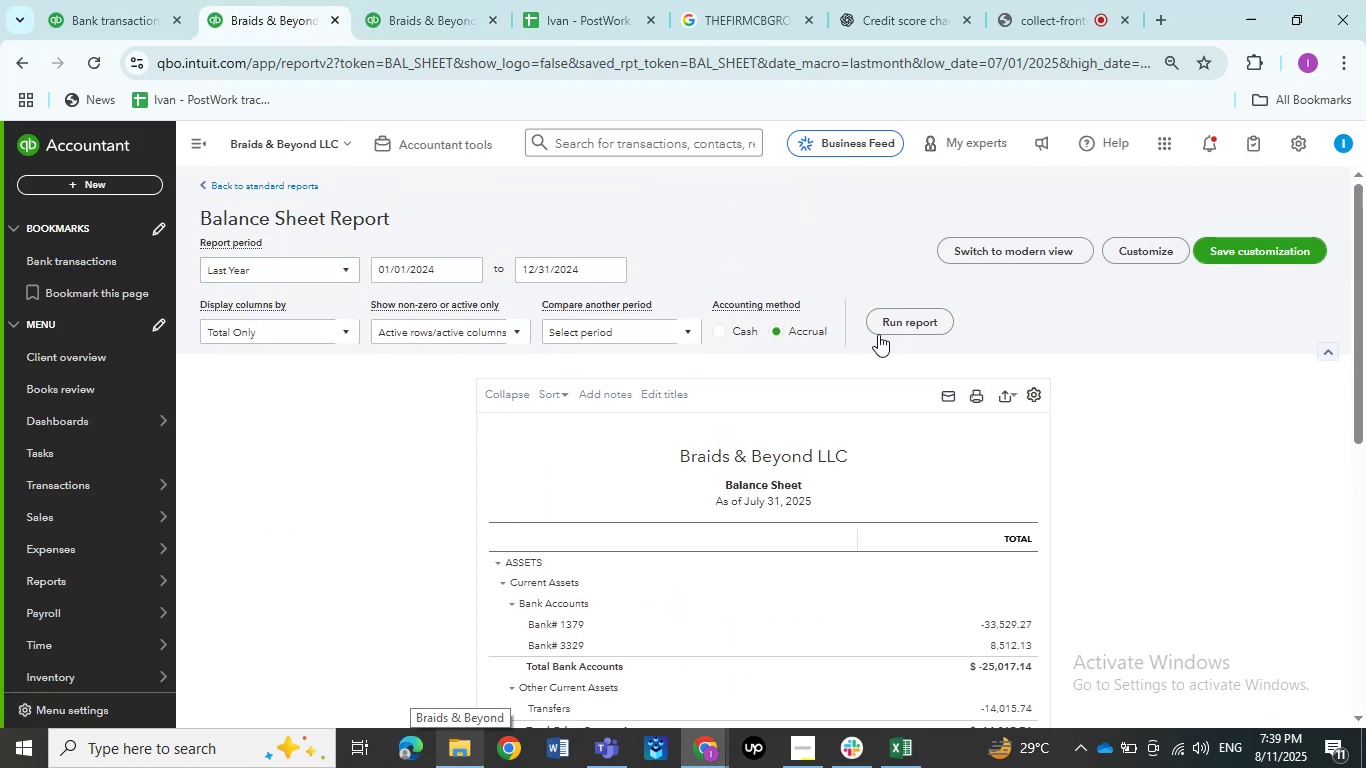 
left_click([902, 315])
 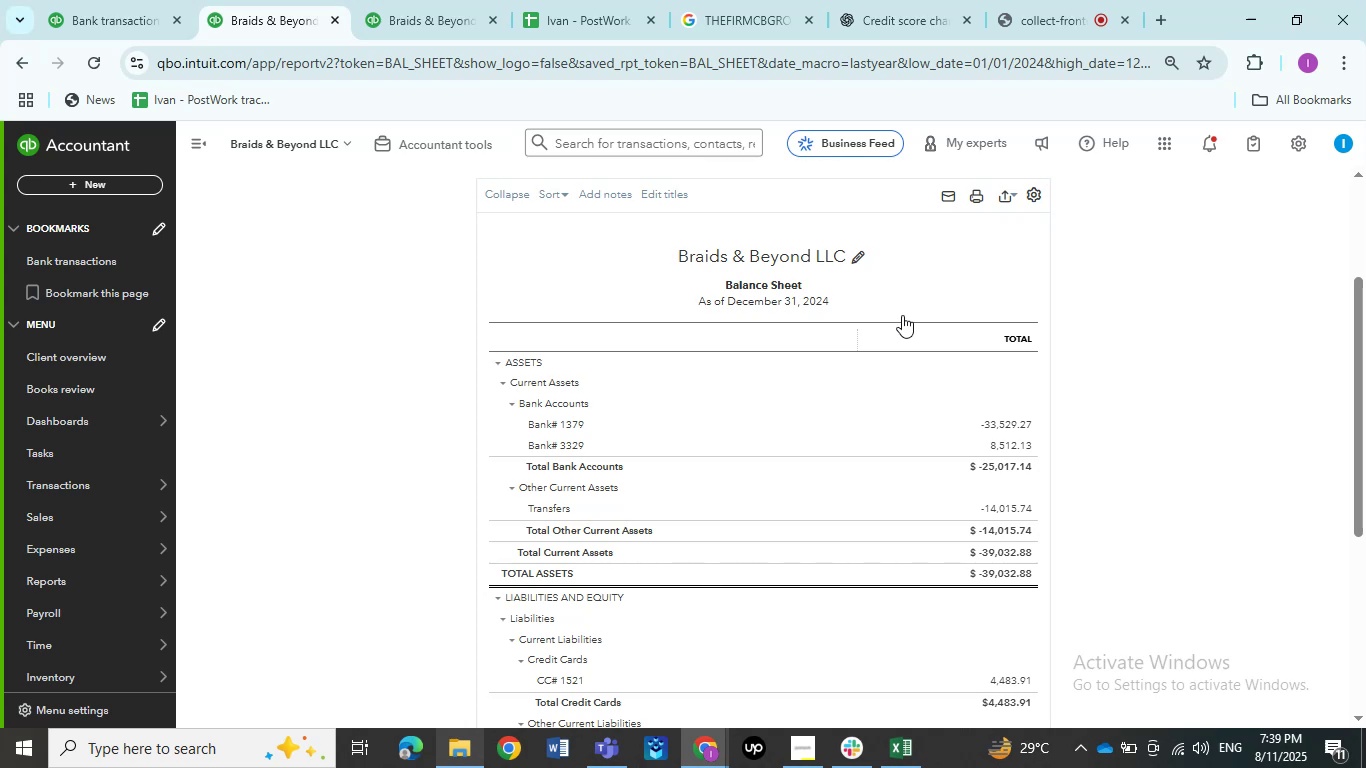 
wait(6.63)
 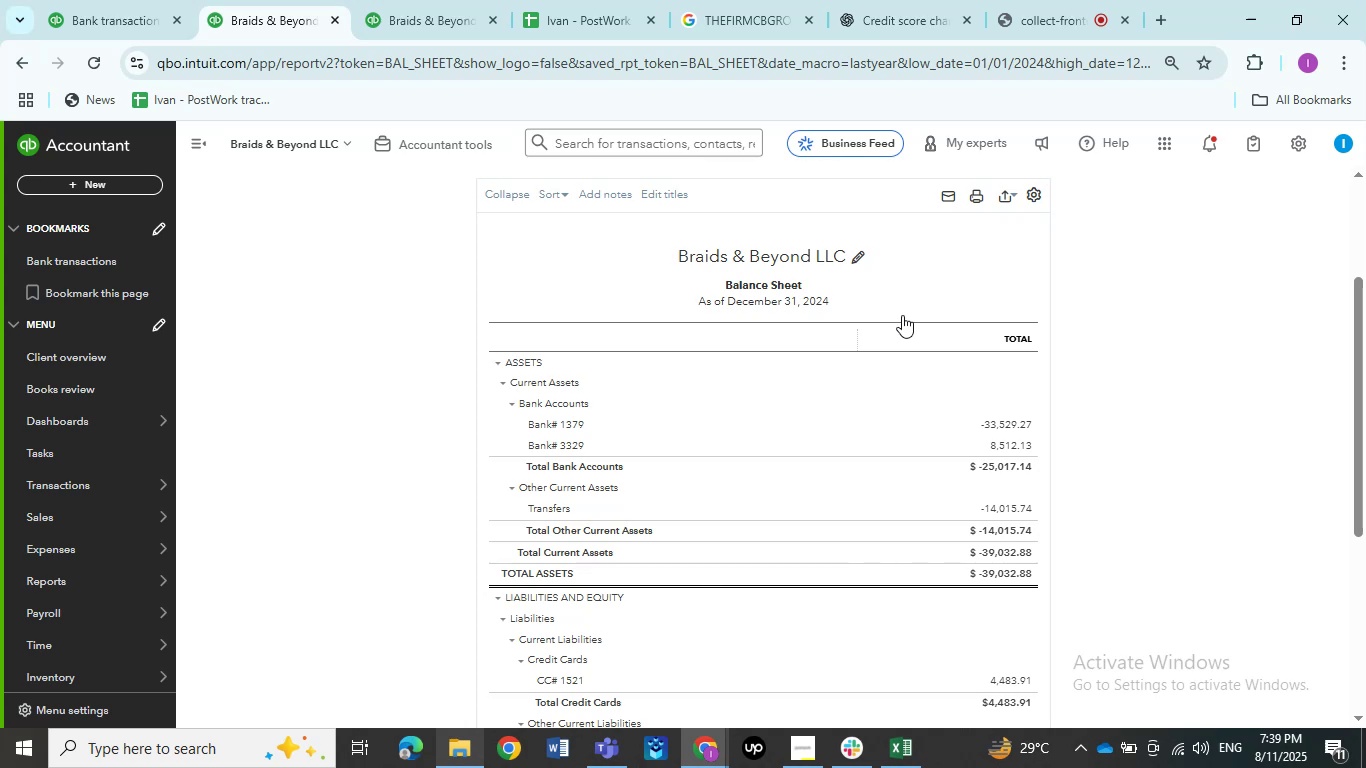 
scroll: coordinate [387, 250], scroll_direction: up, amount: 2.0
 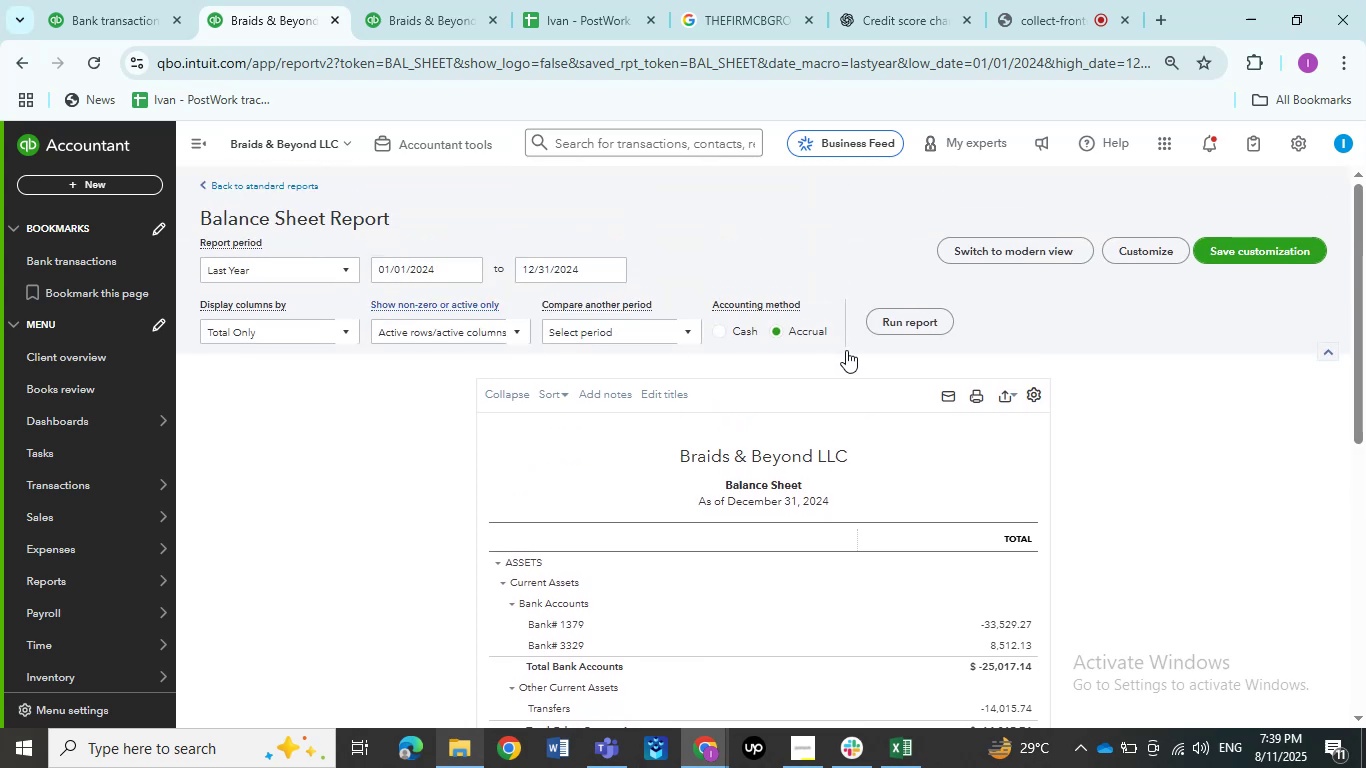 
left_click([913, 329])
 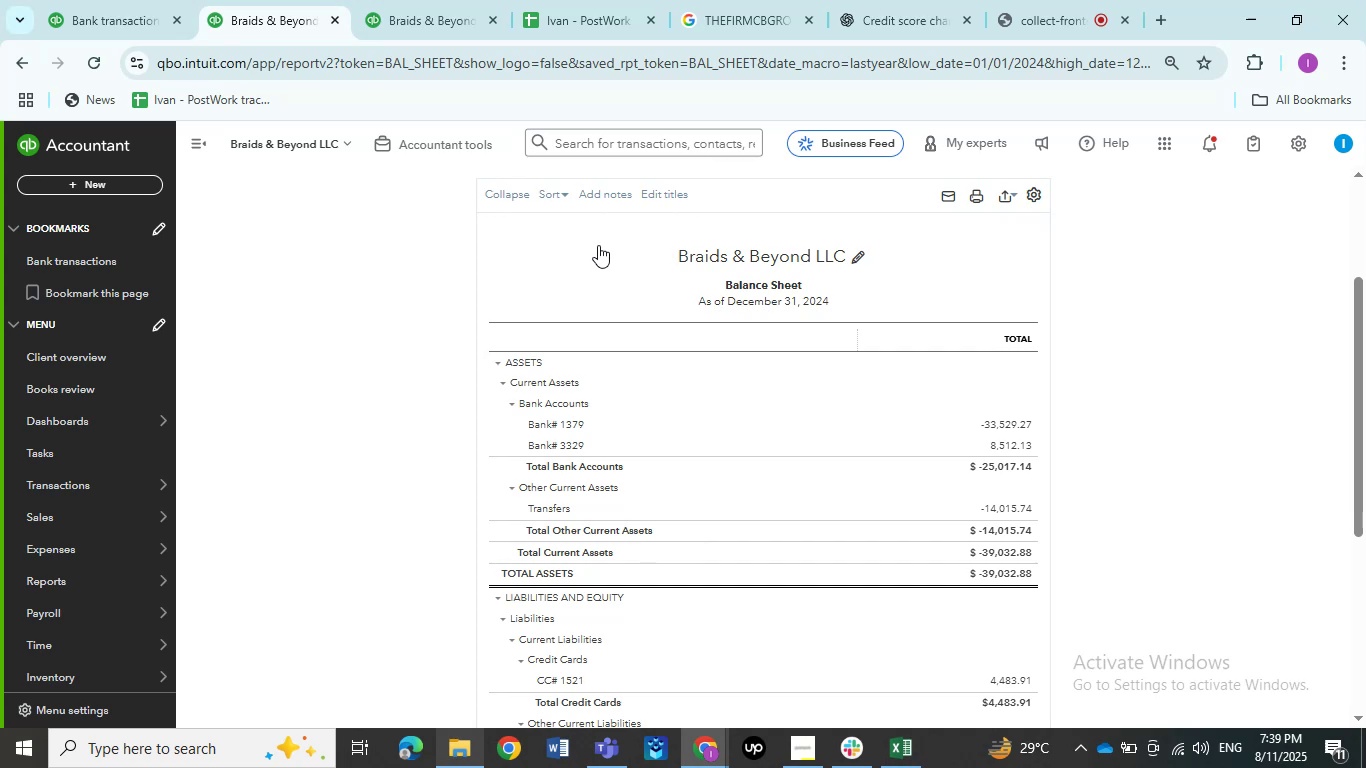 
wait(19.07)
 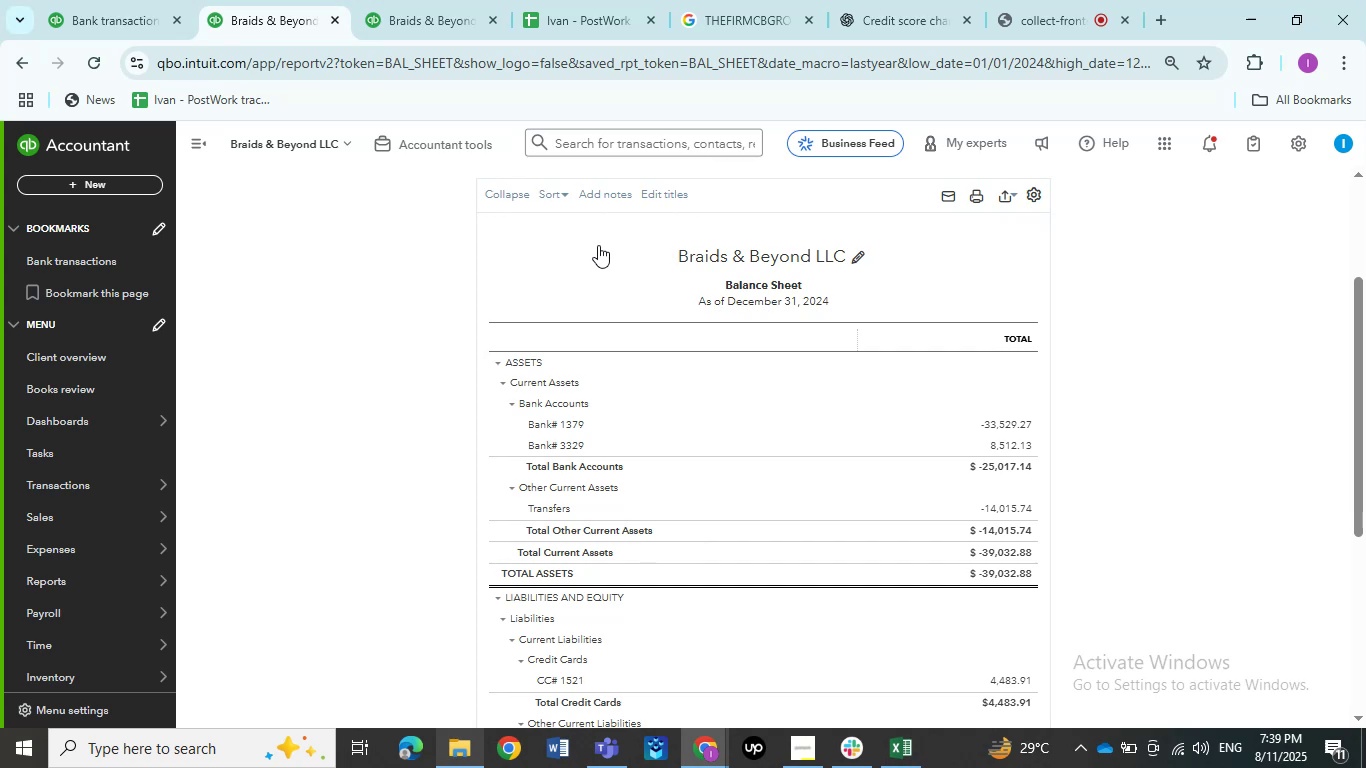 
key(Tab)
 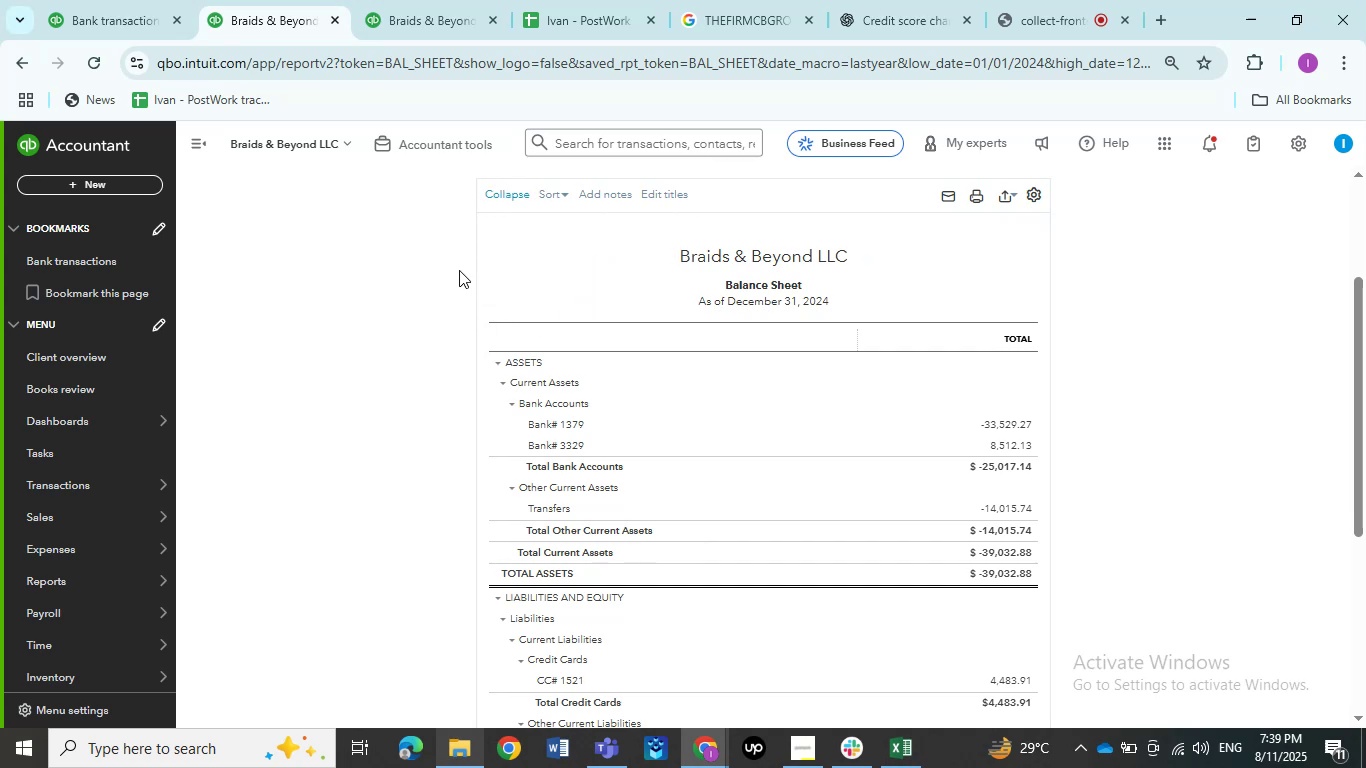 
scroll: coordinate [446, 293], scroll_direction: down, amount: 1.0
 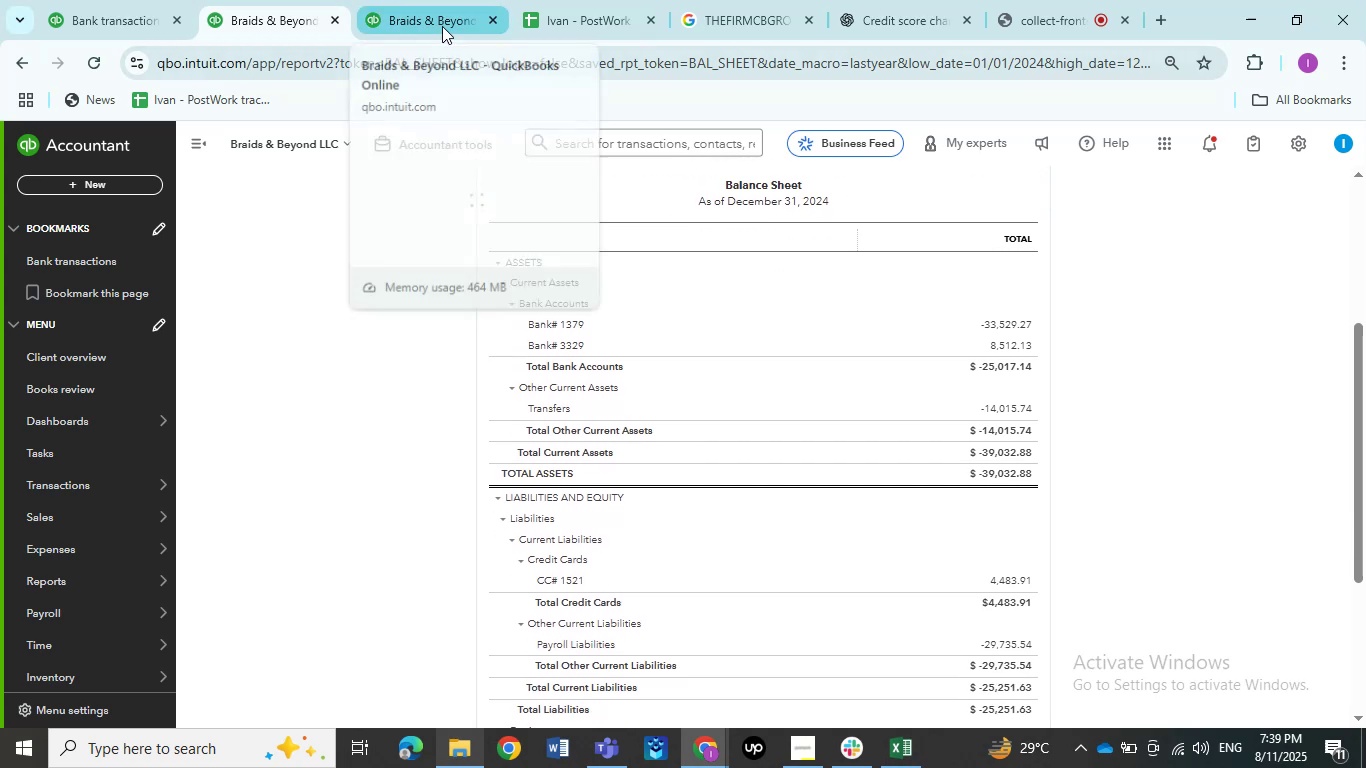 
left_click([442, 26])
 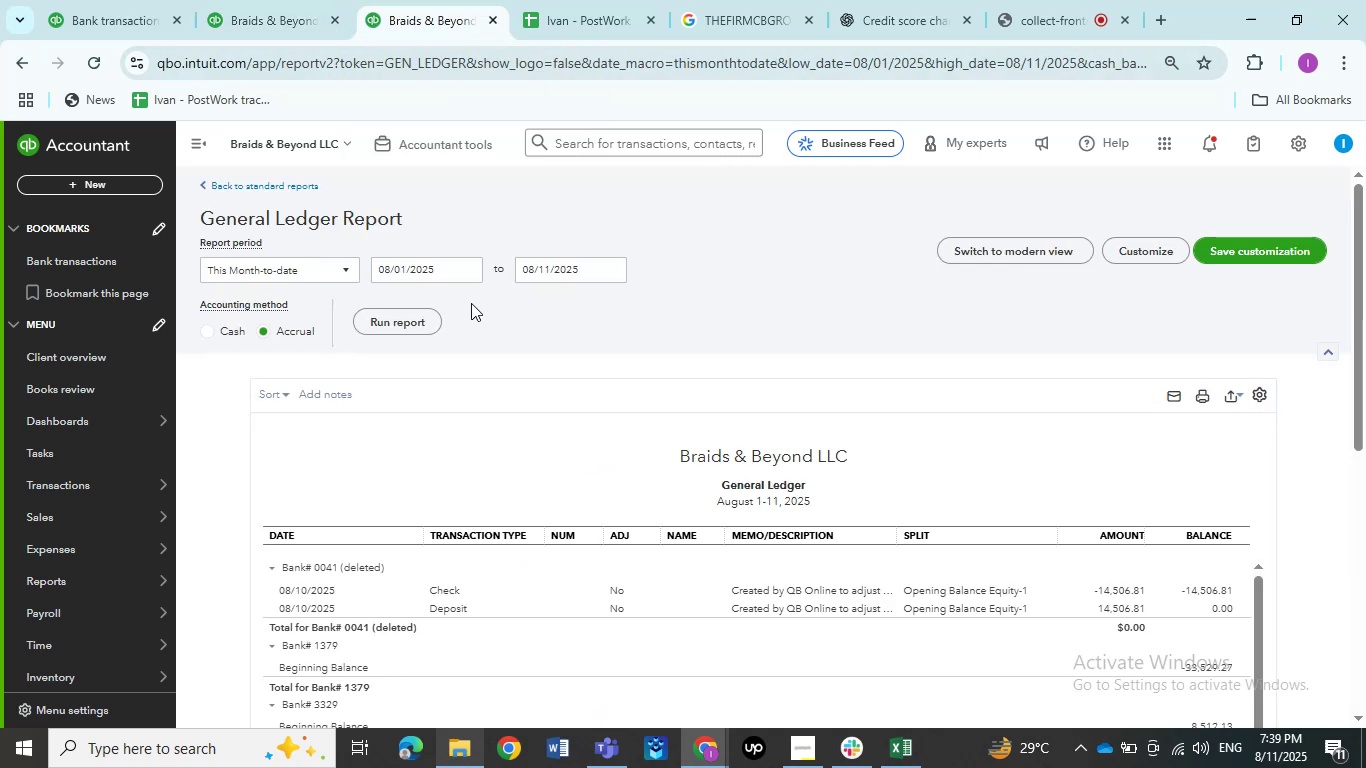 
left_click([304, 264])
 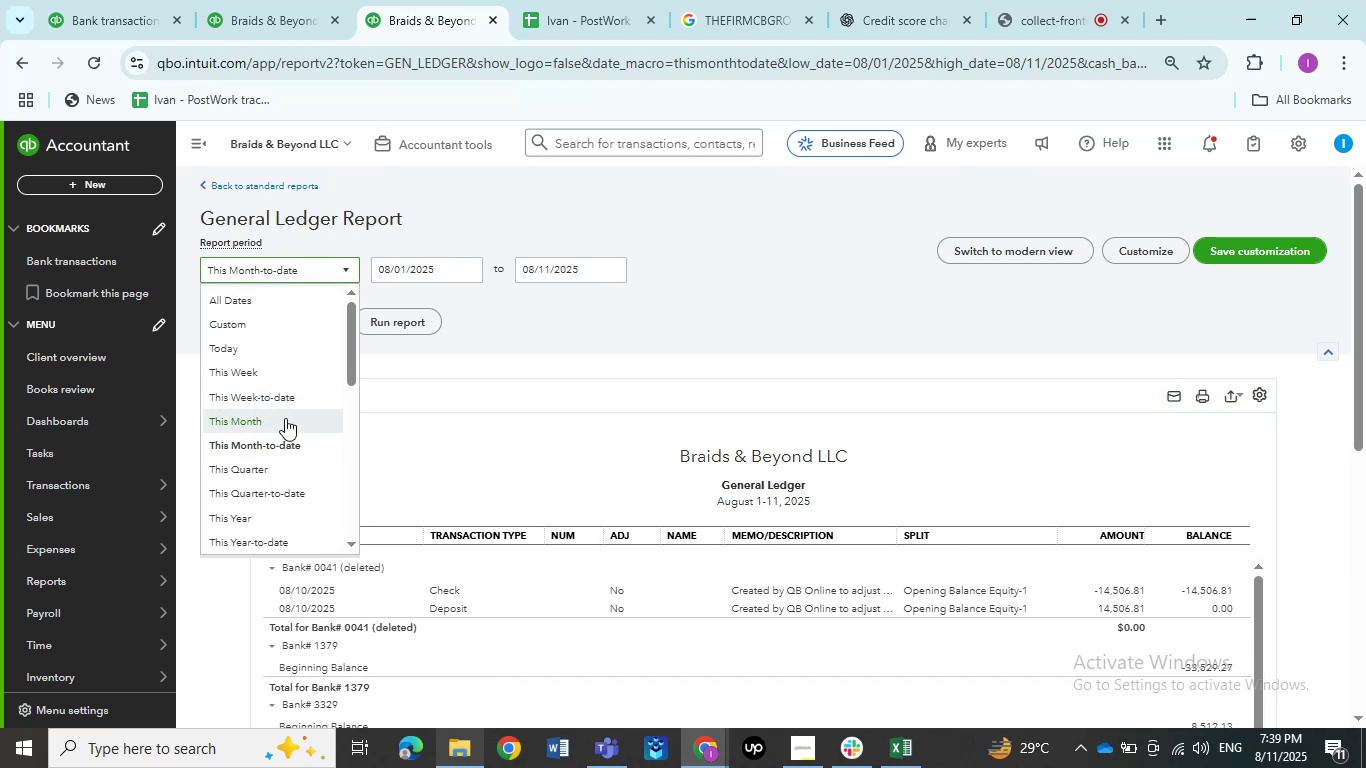 
scroll: coordinate [276, 447], scroll_direction: down, amount: 2.0
 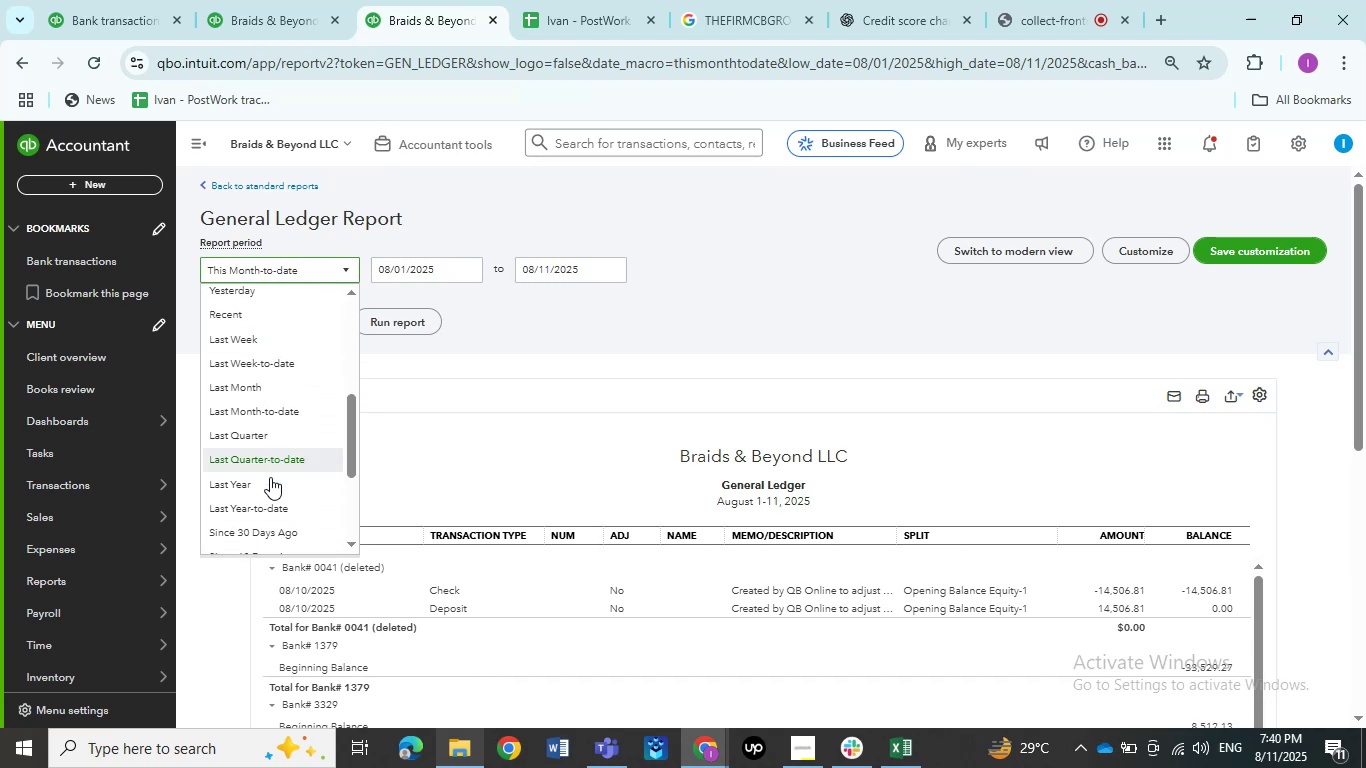 
left_click([269, 480])
 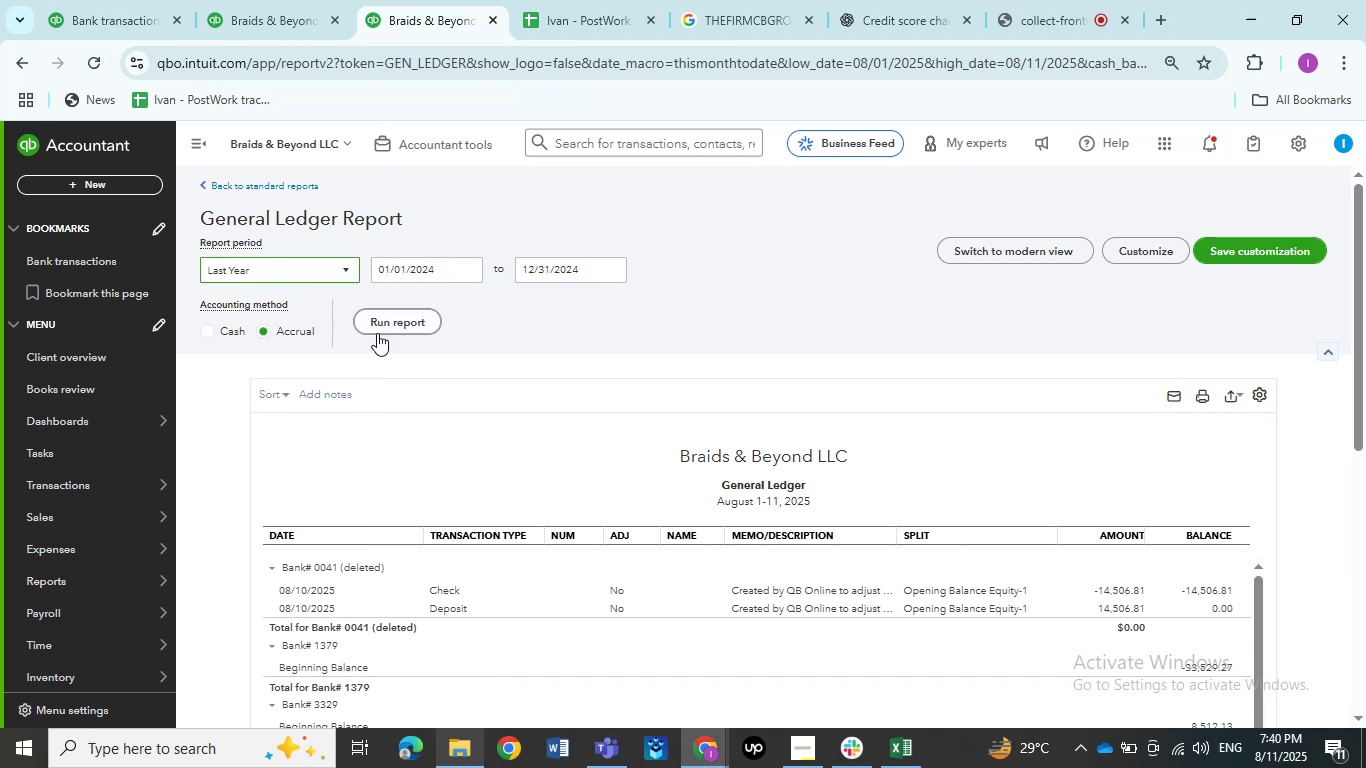 
left_click([377, 333])
 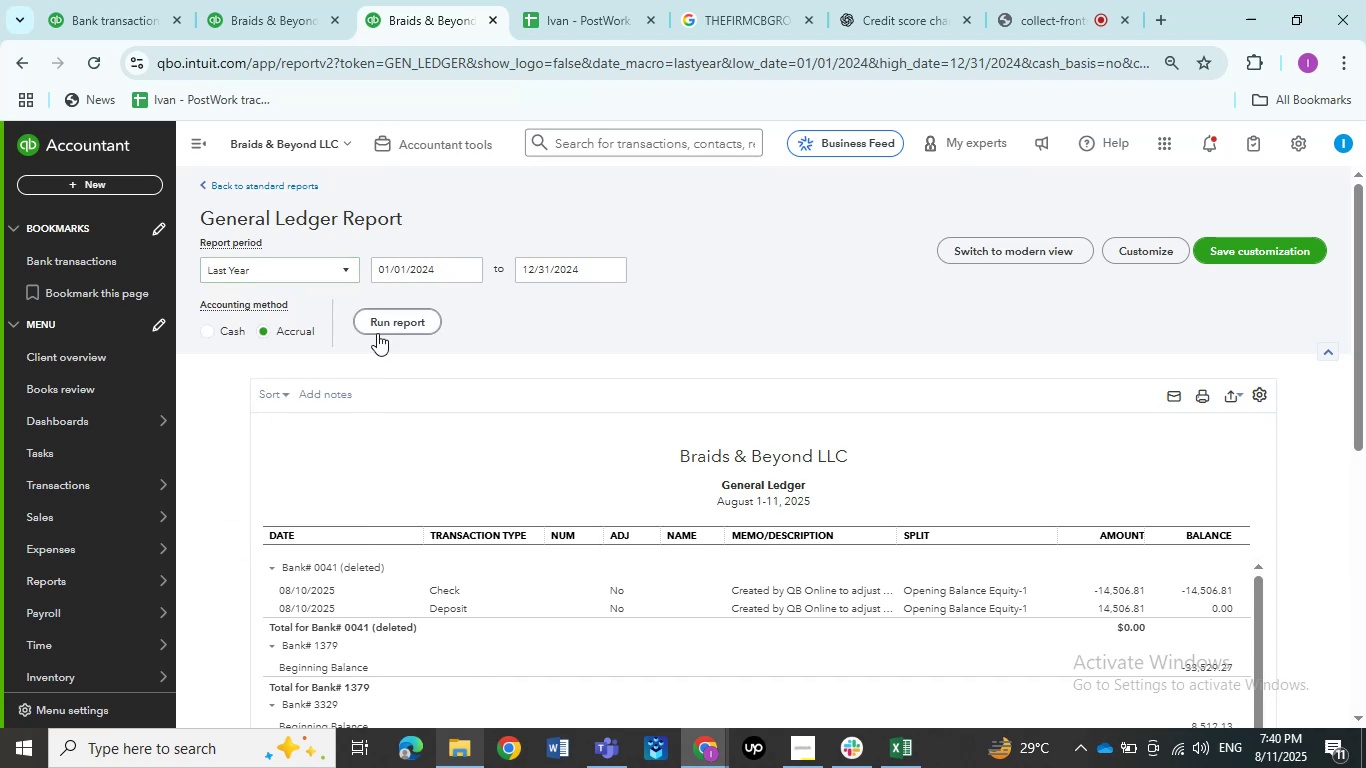 
wait(5.36)
 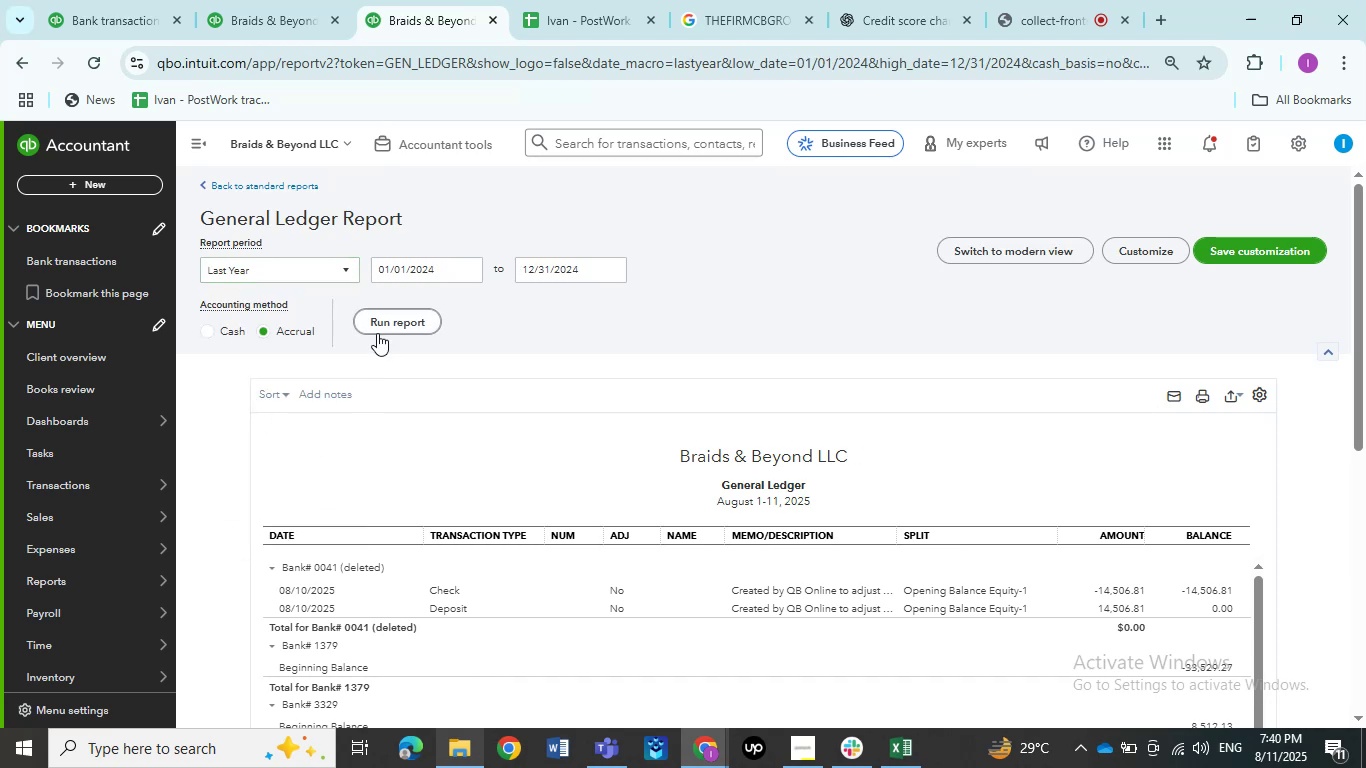 
left_click([568, 0])
 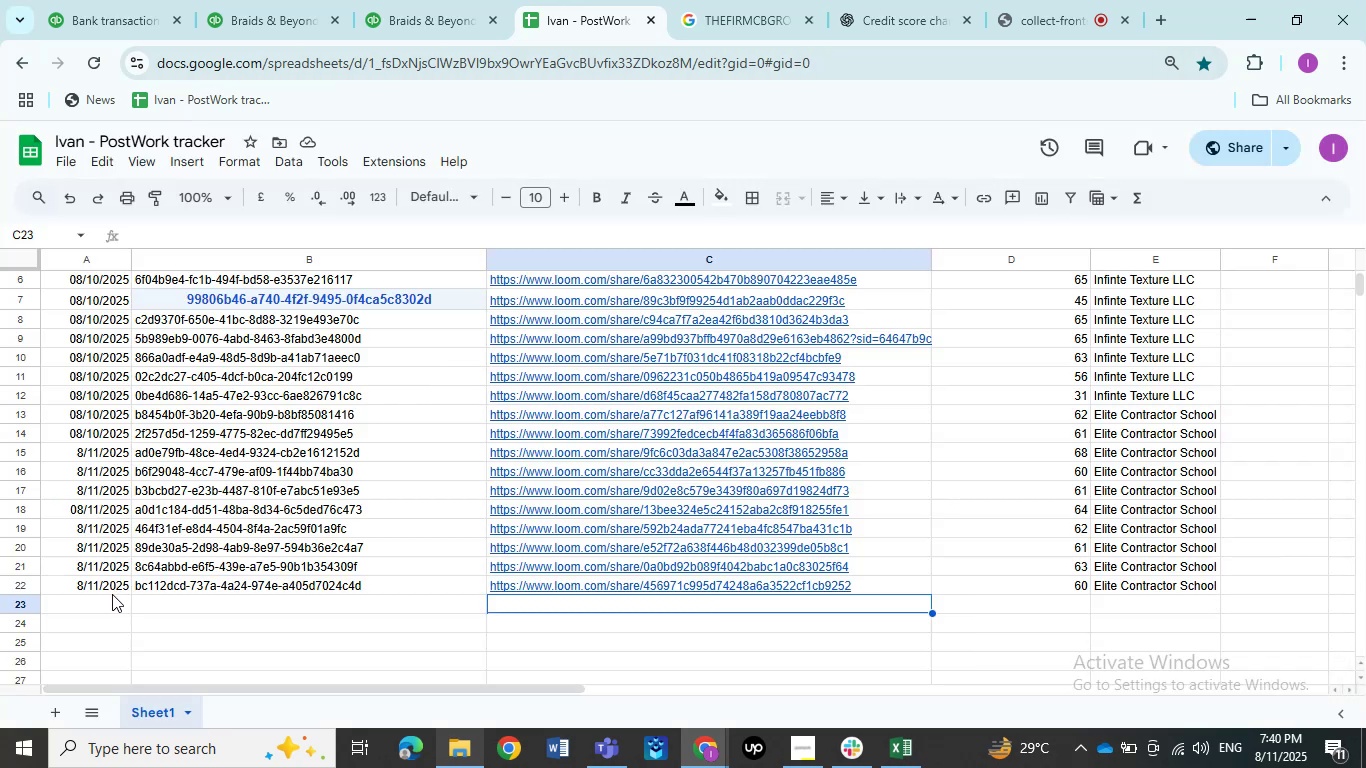 
wait(6.18)
 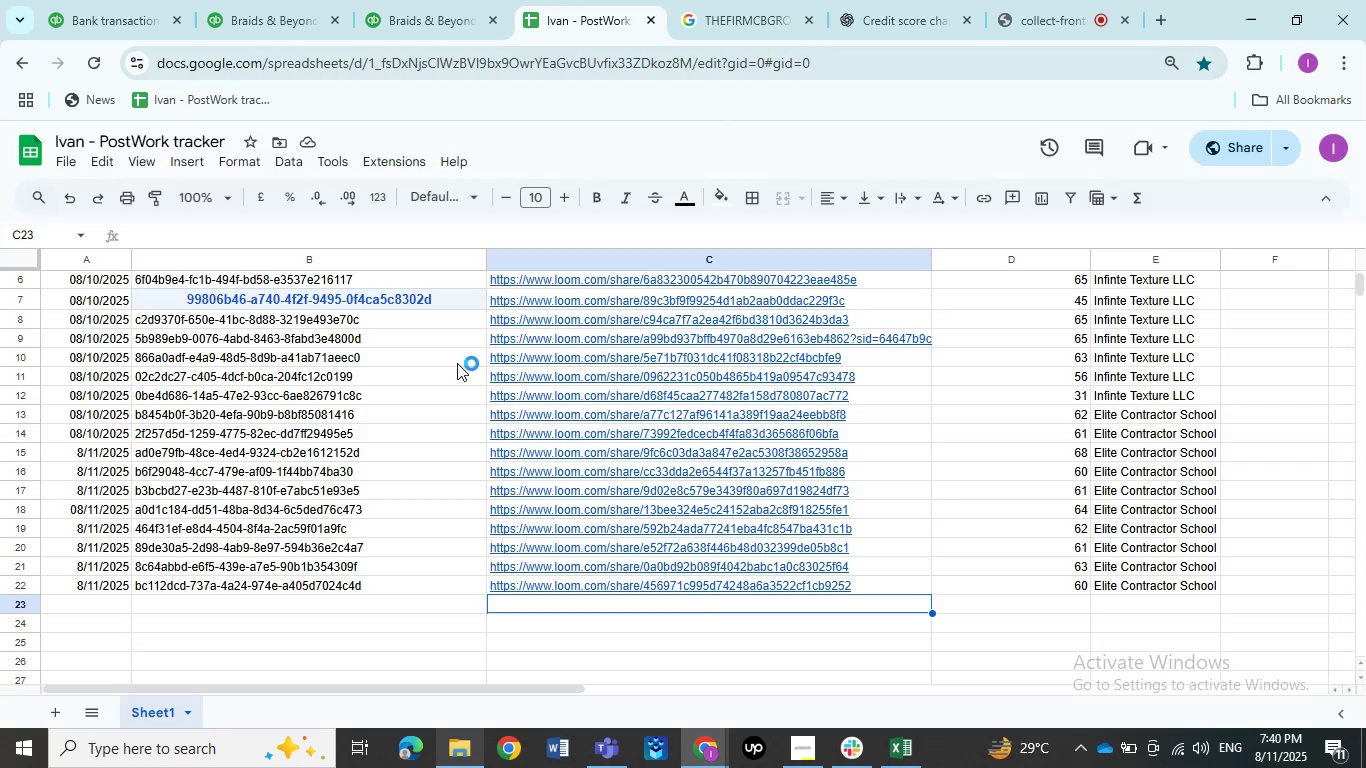 
left_click([112, 556])
 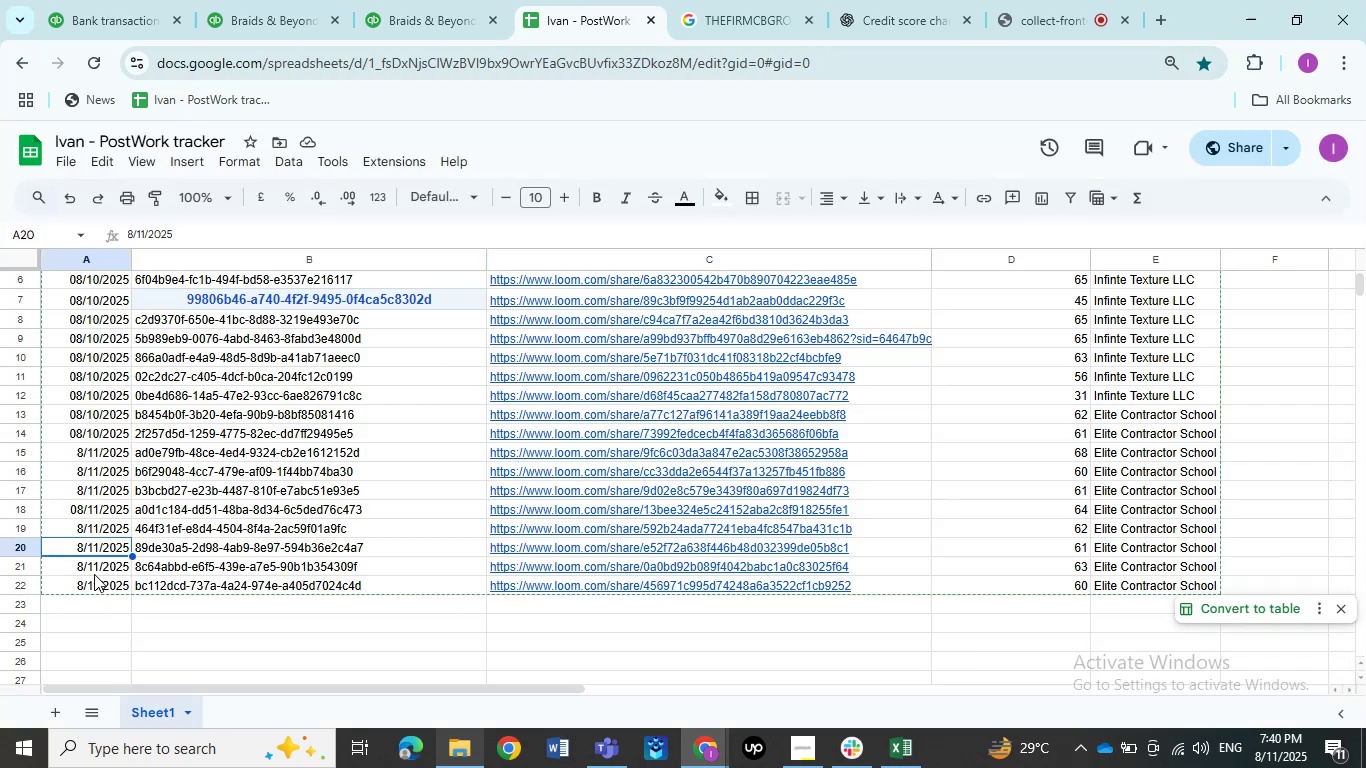 
left_click([87, 566])
 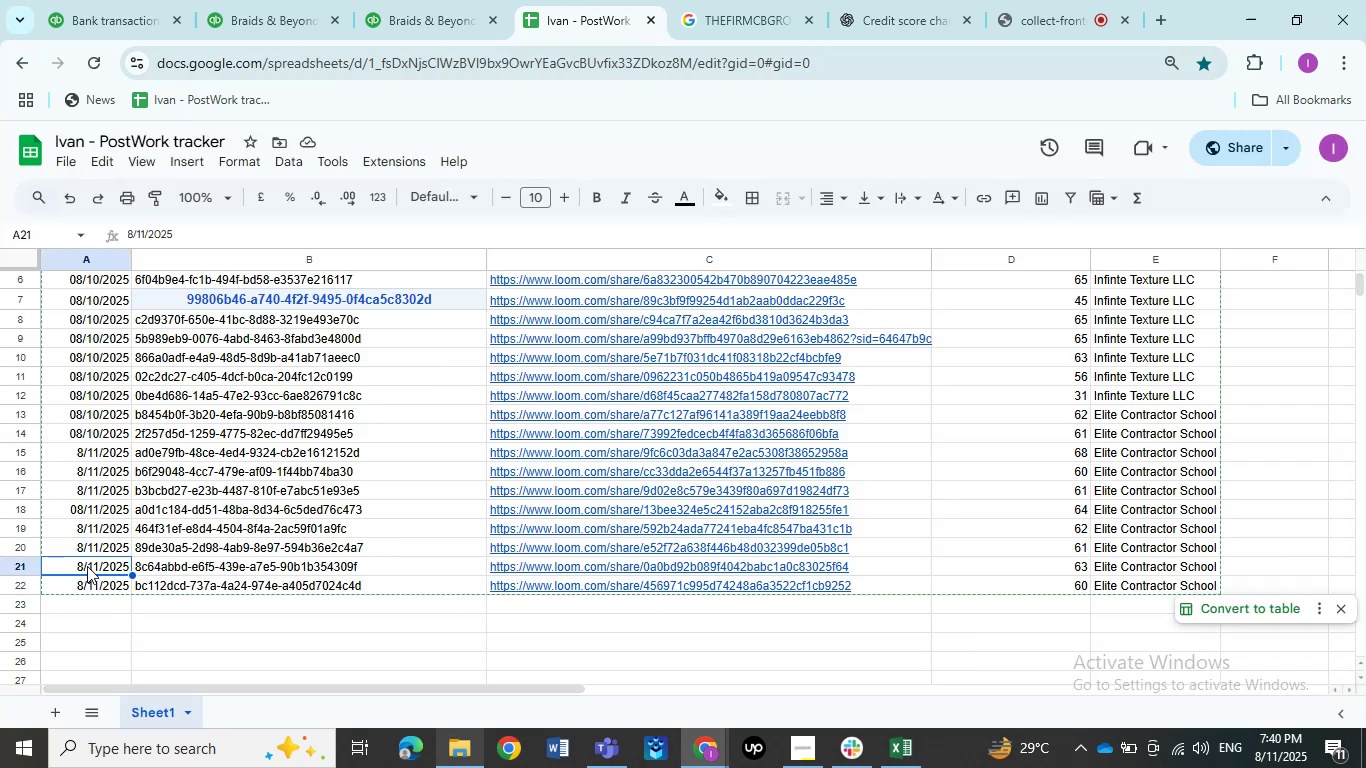 
scroll: coordinate [704, 402], scroll_direction: up, amount: 5.0
 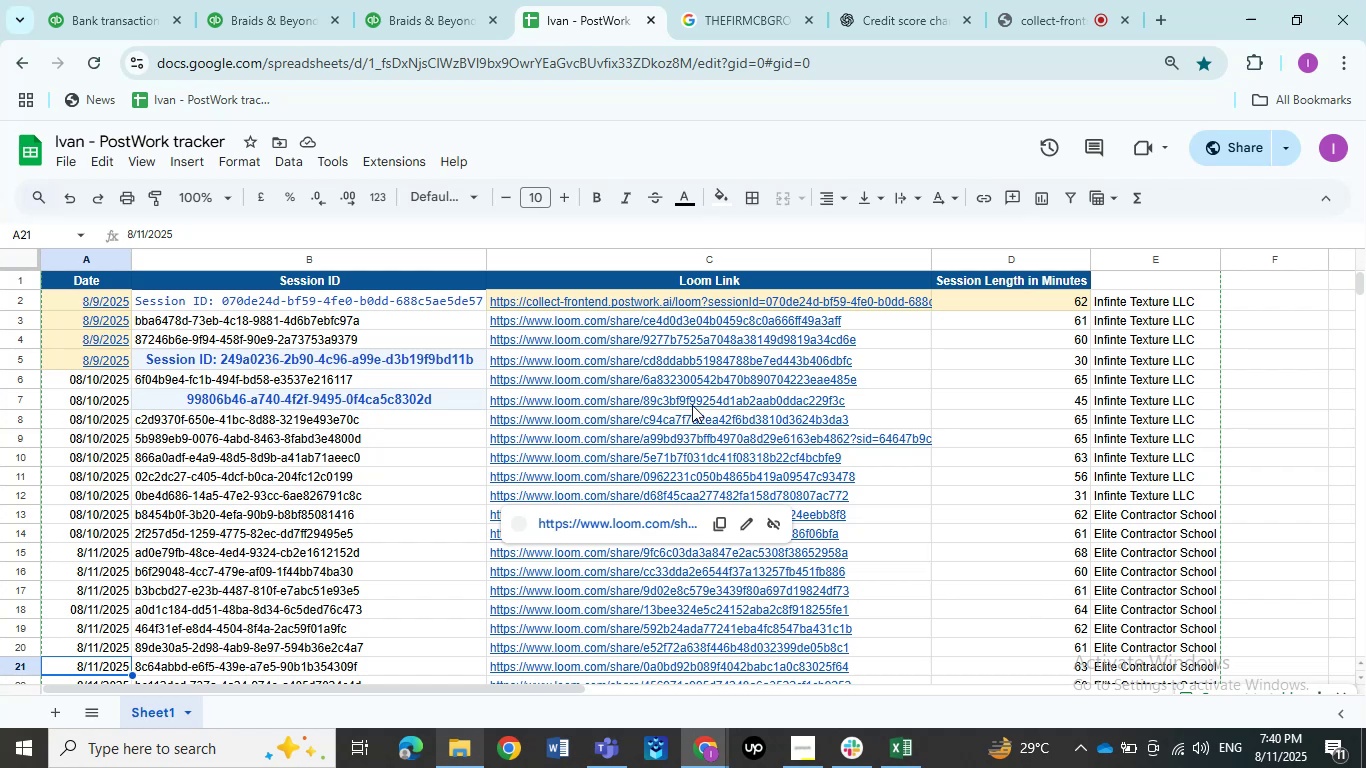 
scroll: coordinate [632, 408], scroll_direction: down, amount: 1.0
 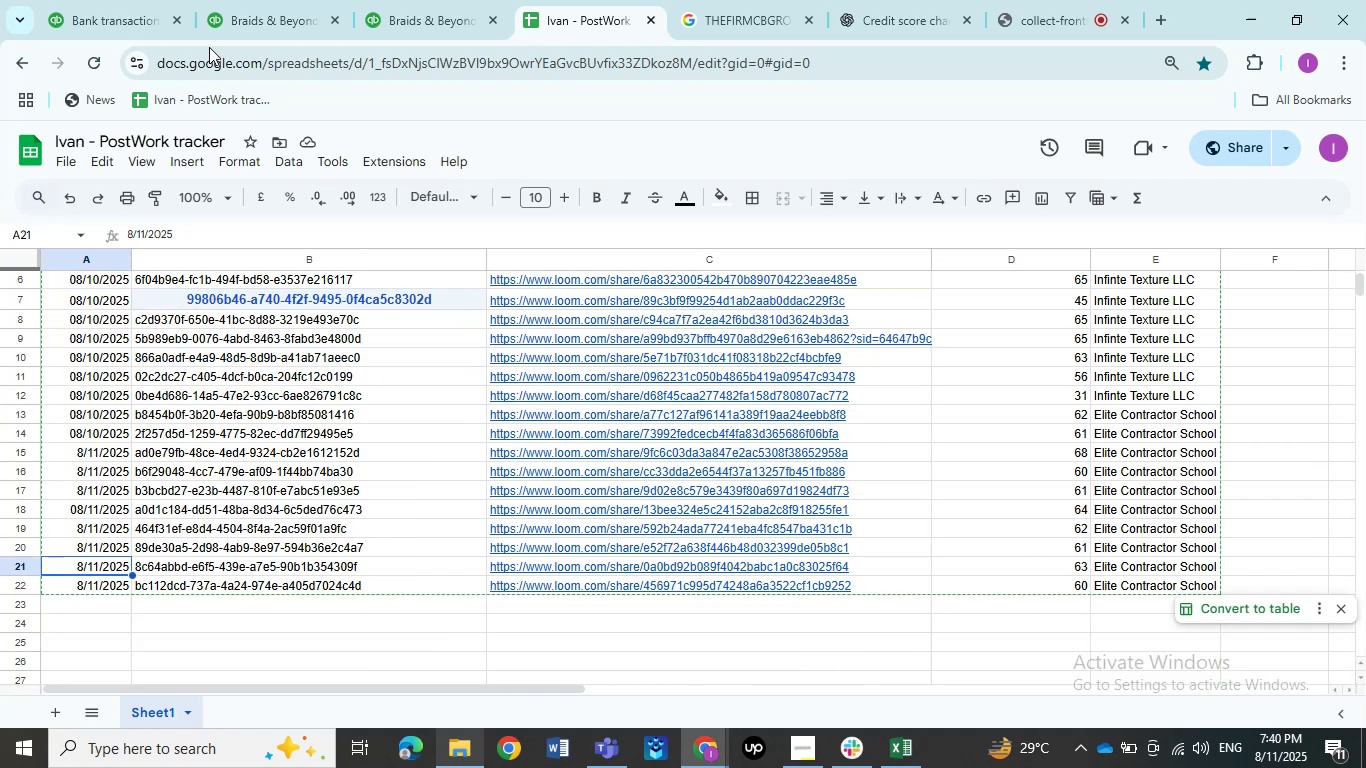 
left_click([100, 0])
 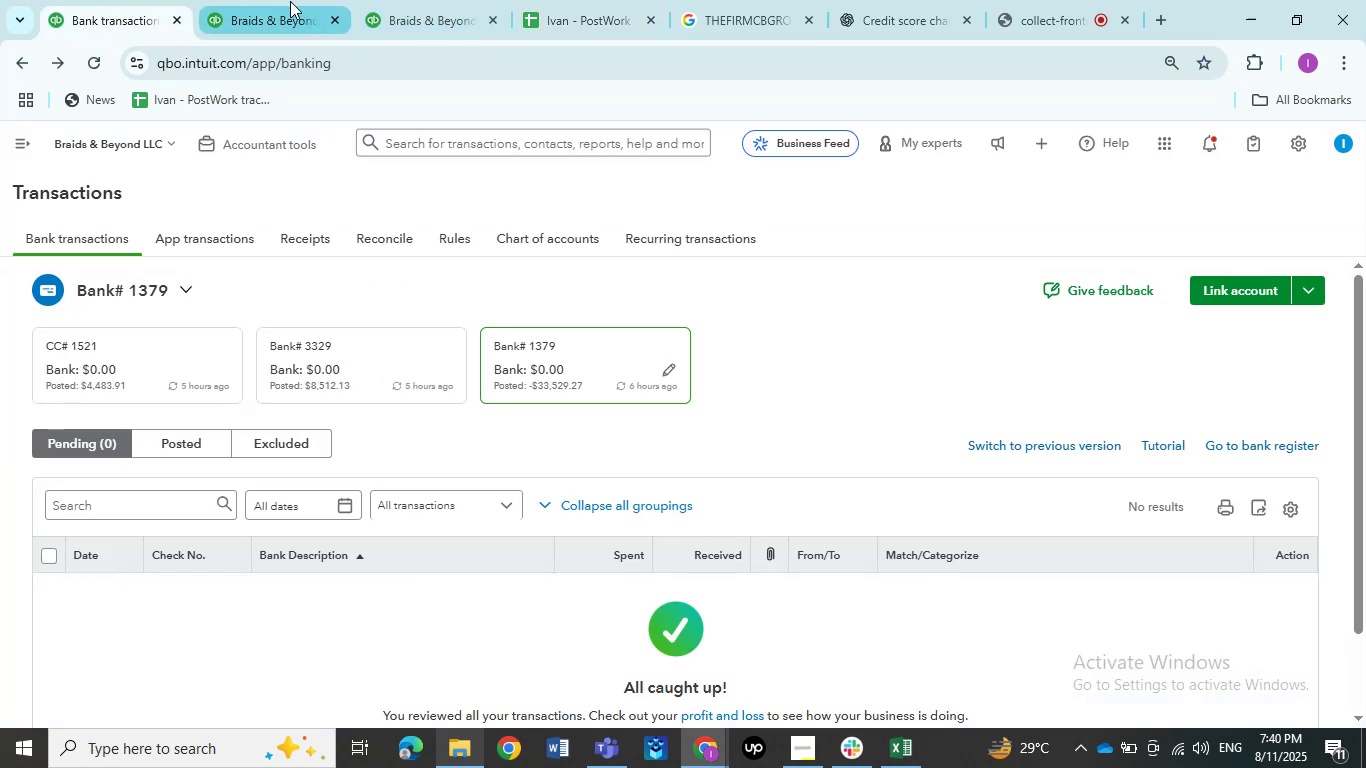 
left_click([290, 1])
 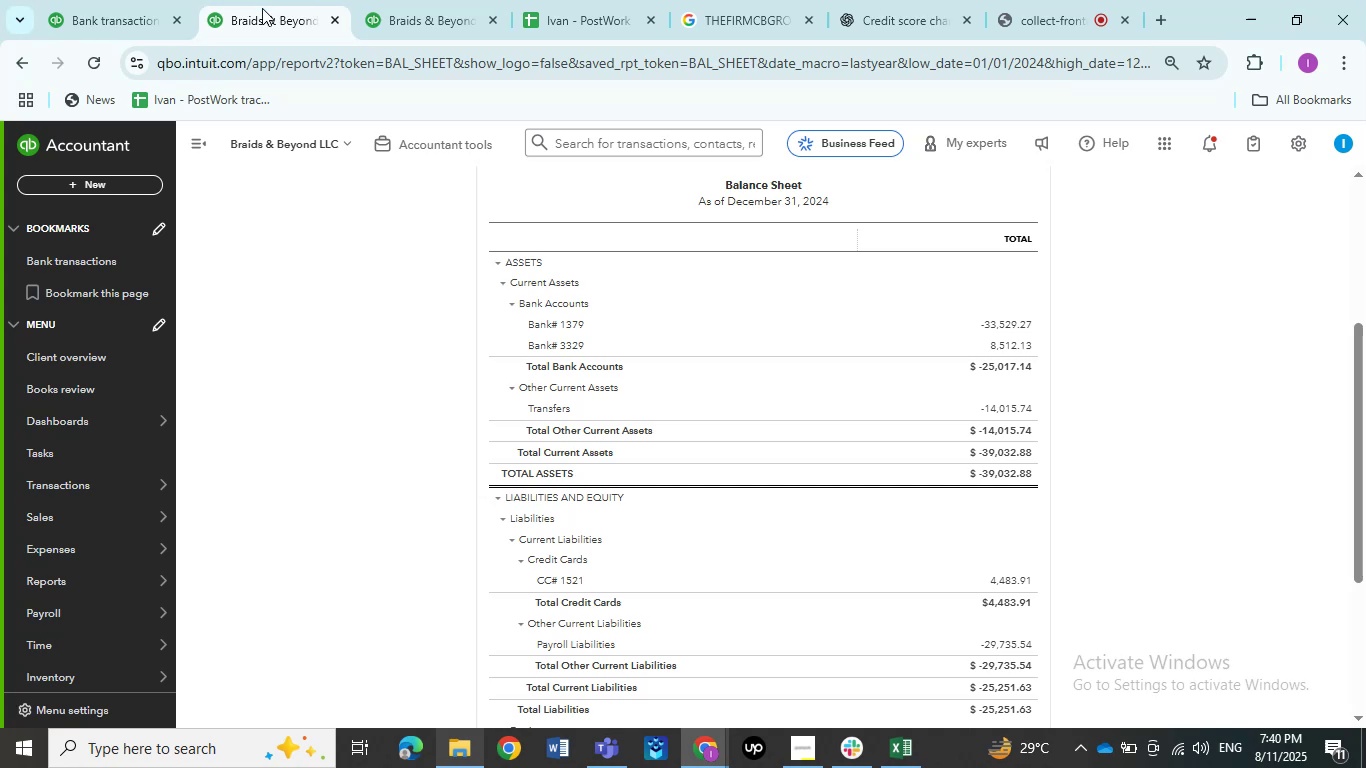 
wait(11.46)
 